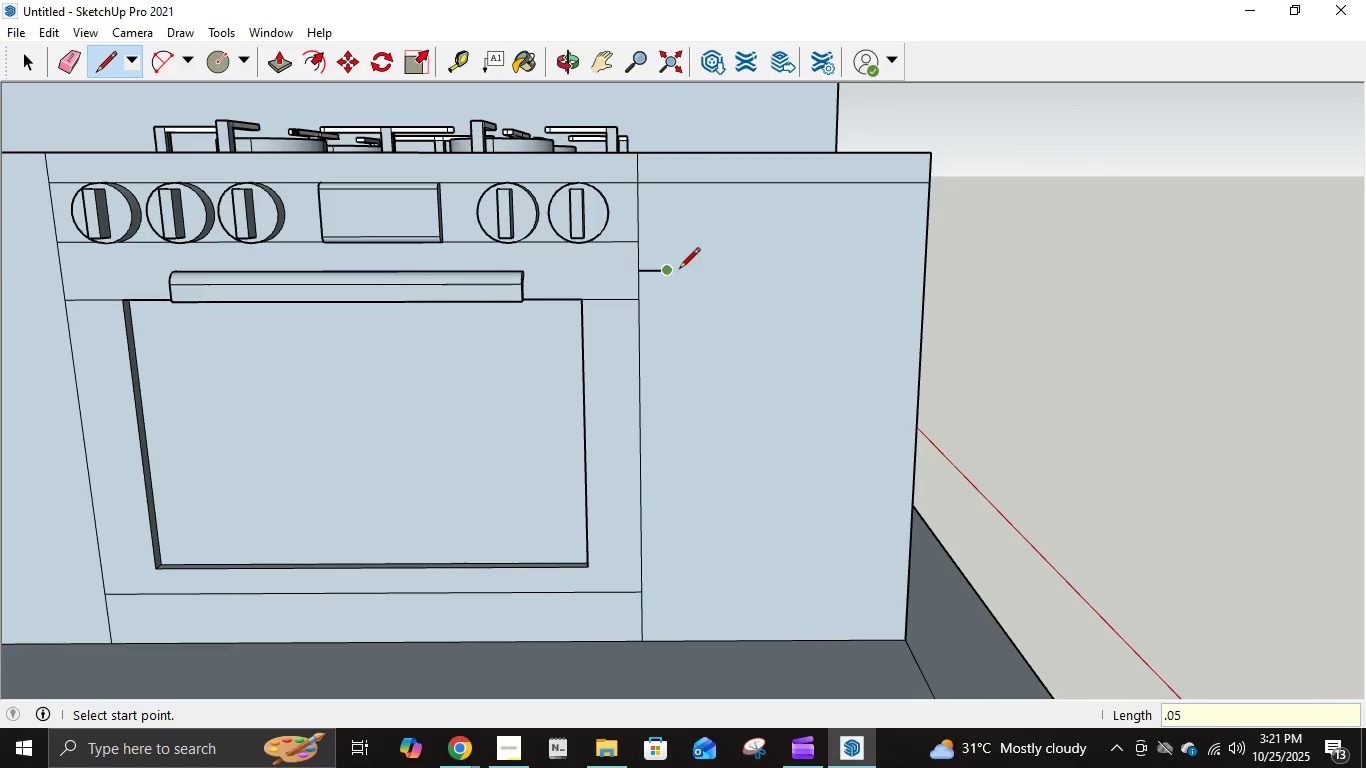 
key(Control+Z)
 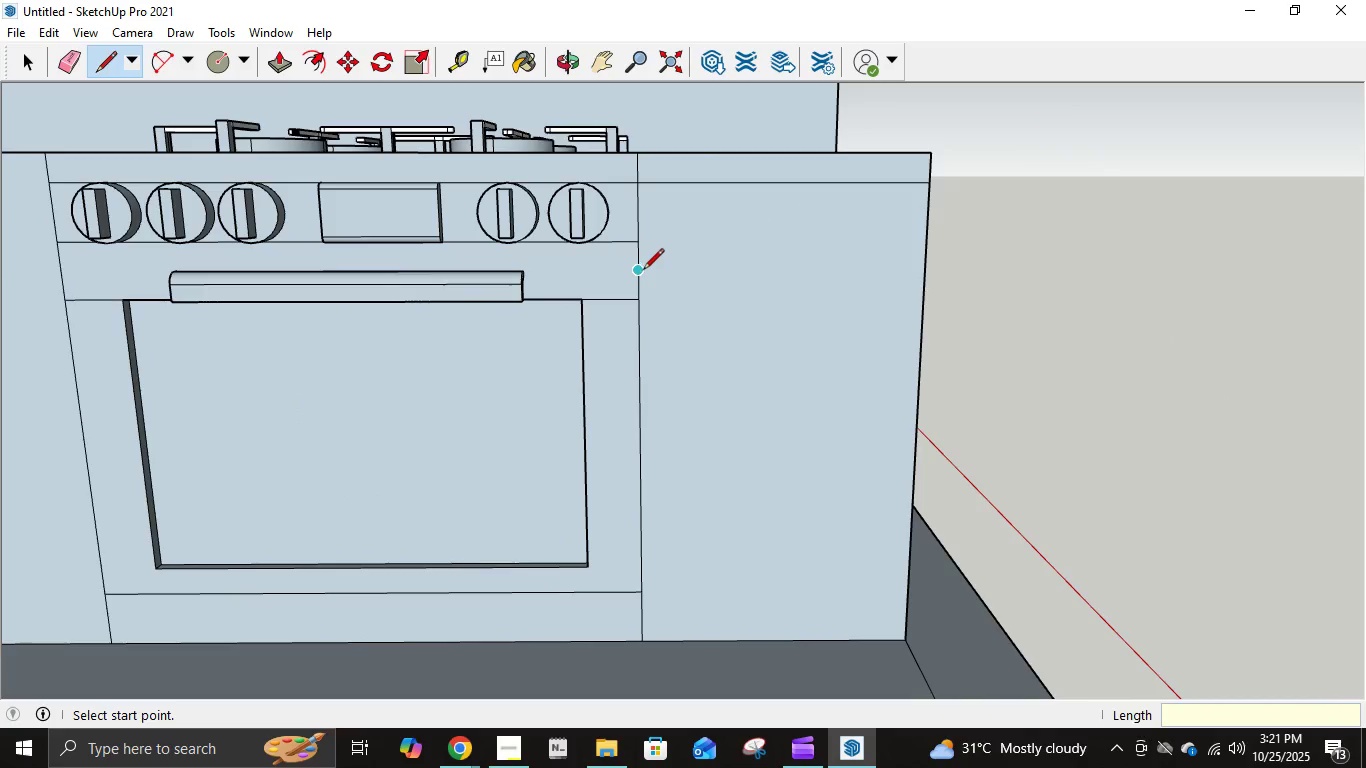 
left_click([641, 269])
 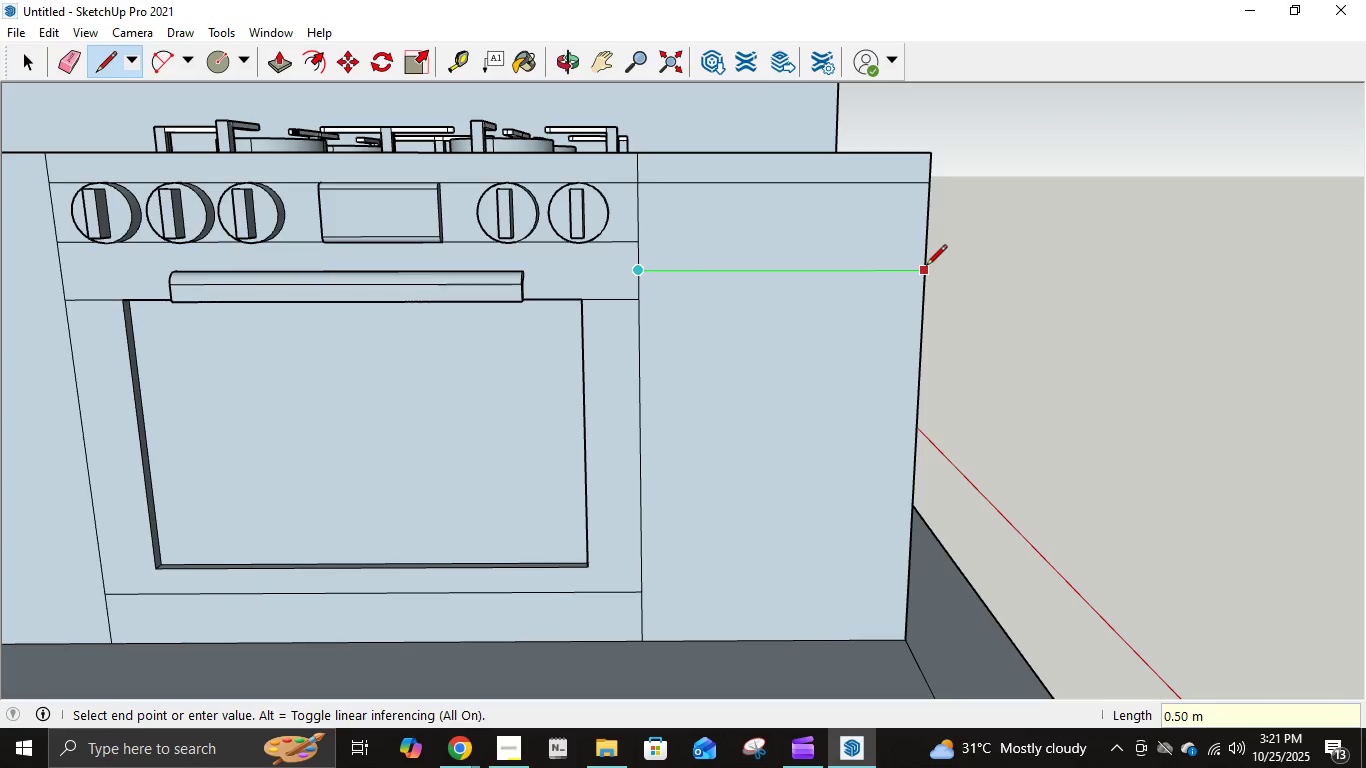 
left_click([926, 267])
 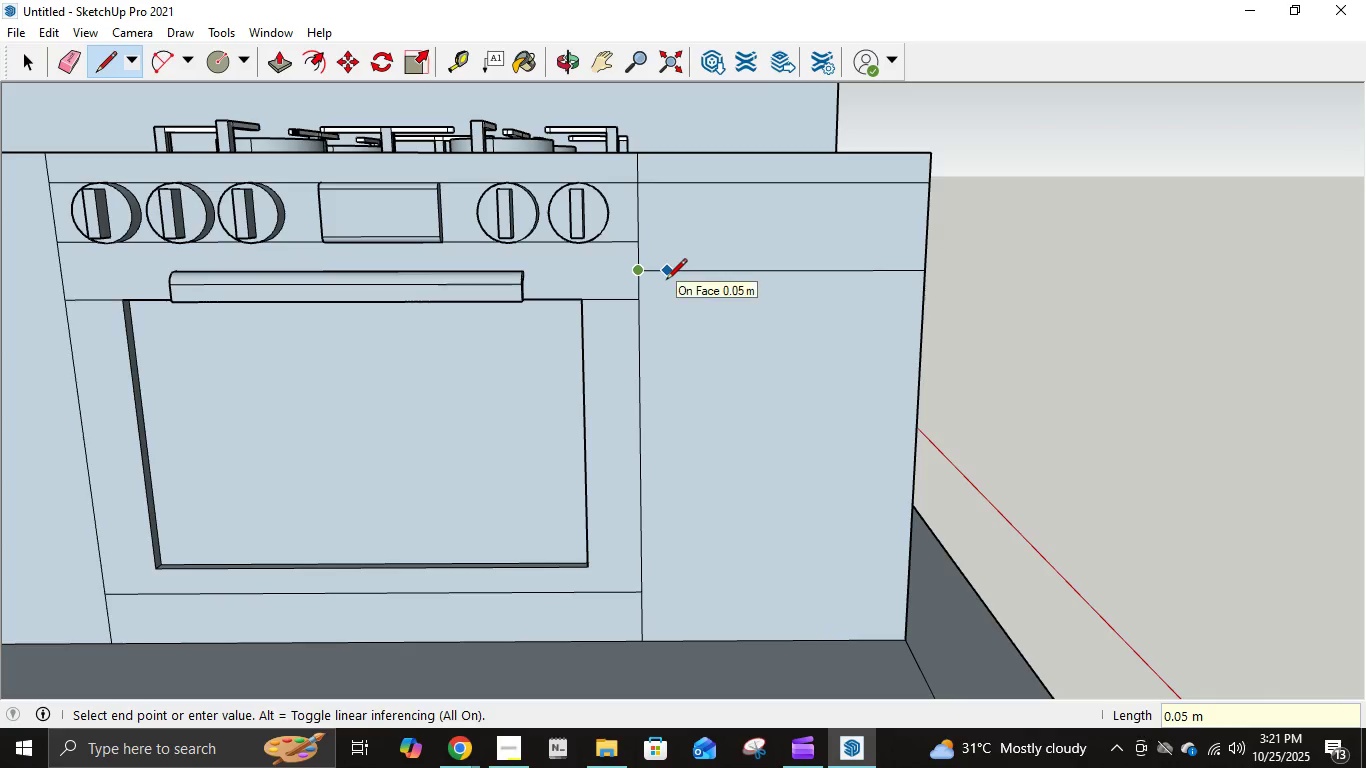 
key(NumpadDecimal)
 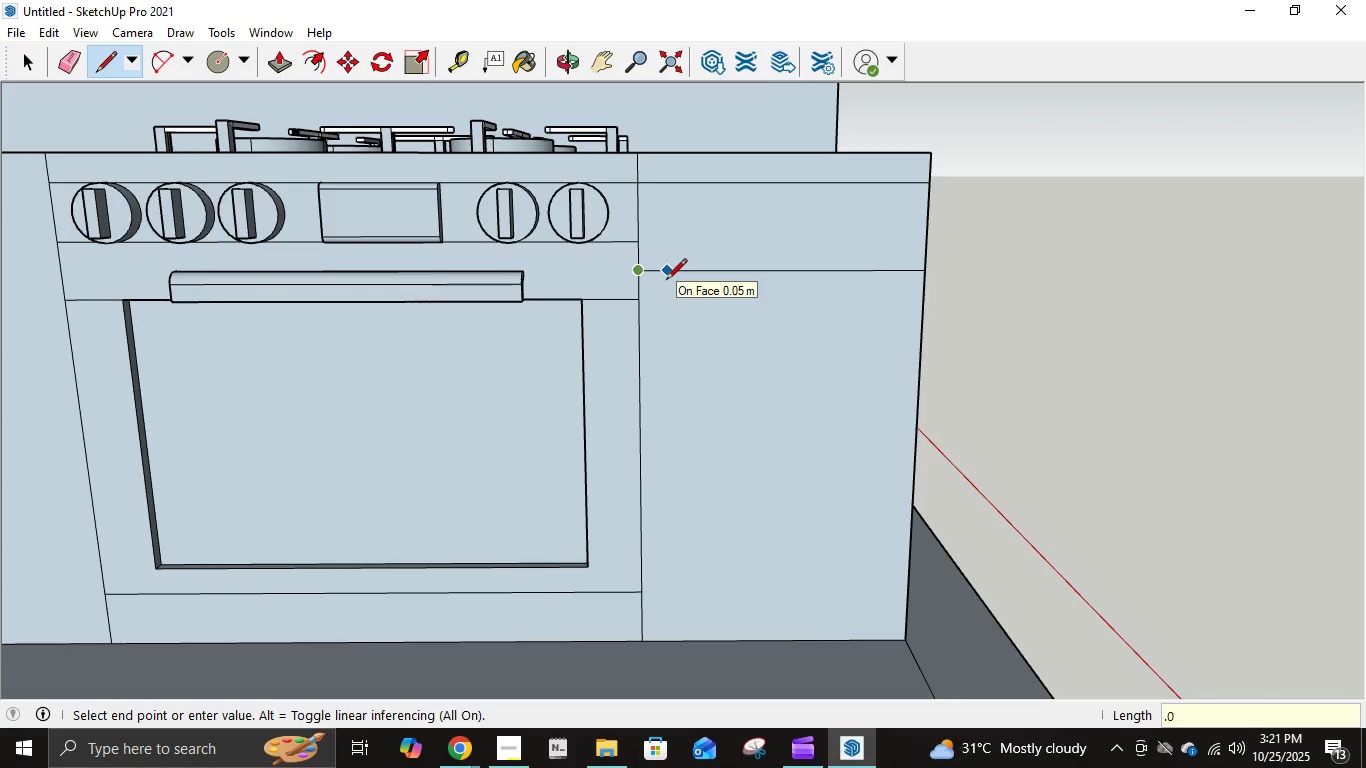 
key(Numpad0)
 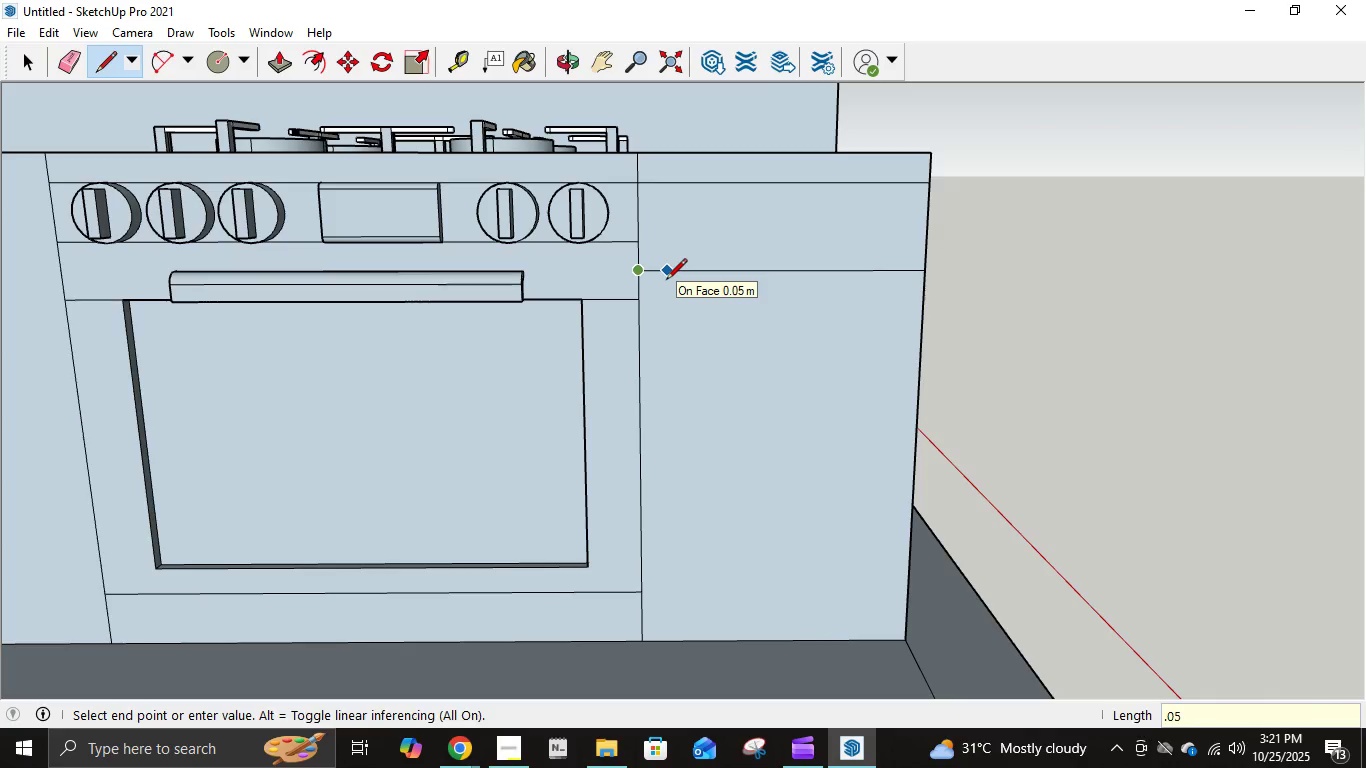 
key(Numpad5)
 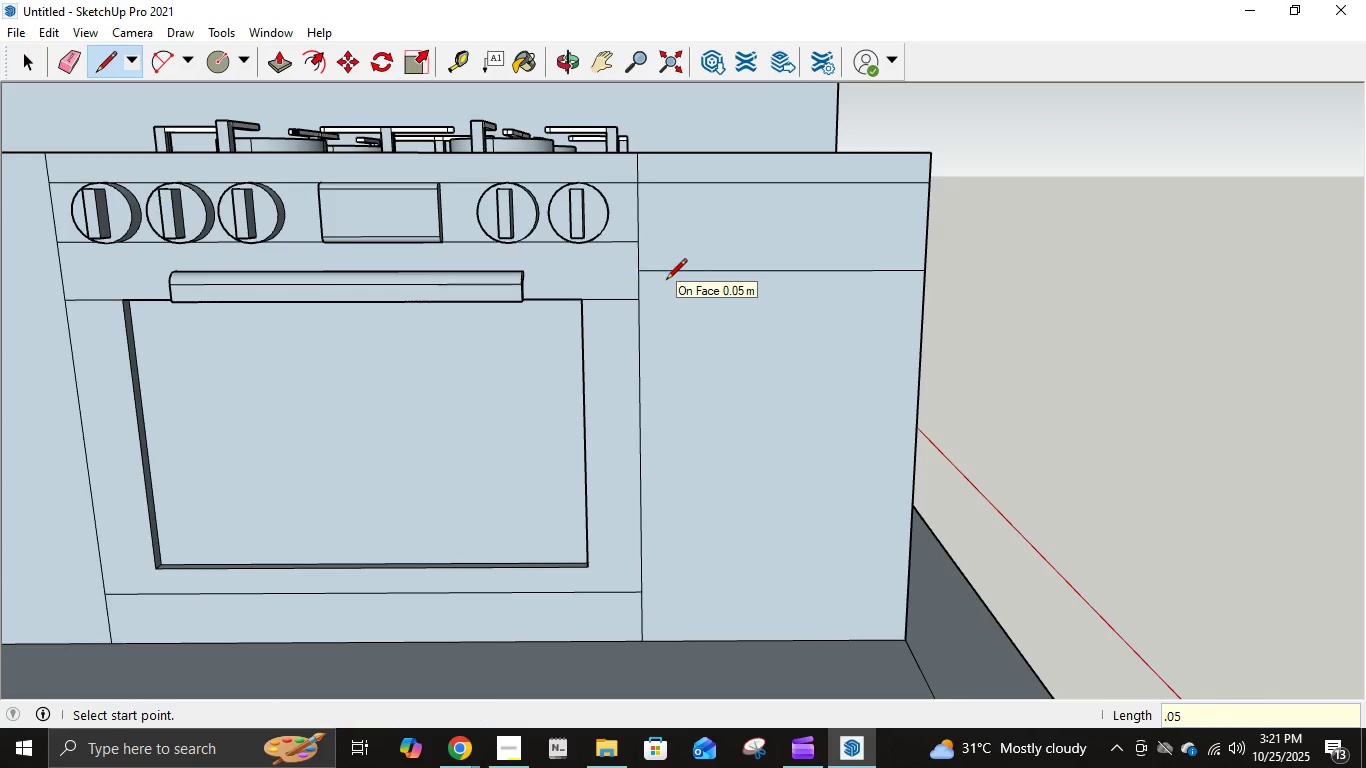 
key(NumpadEnter)
 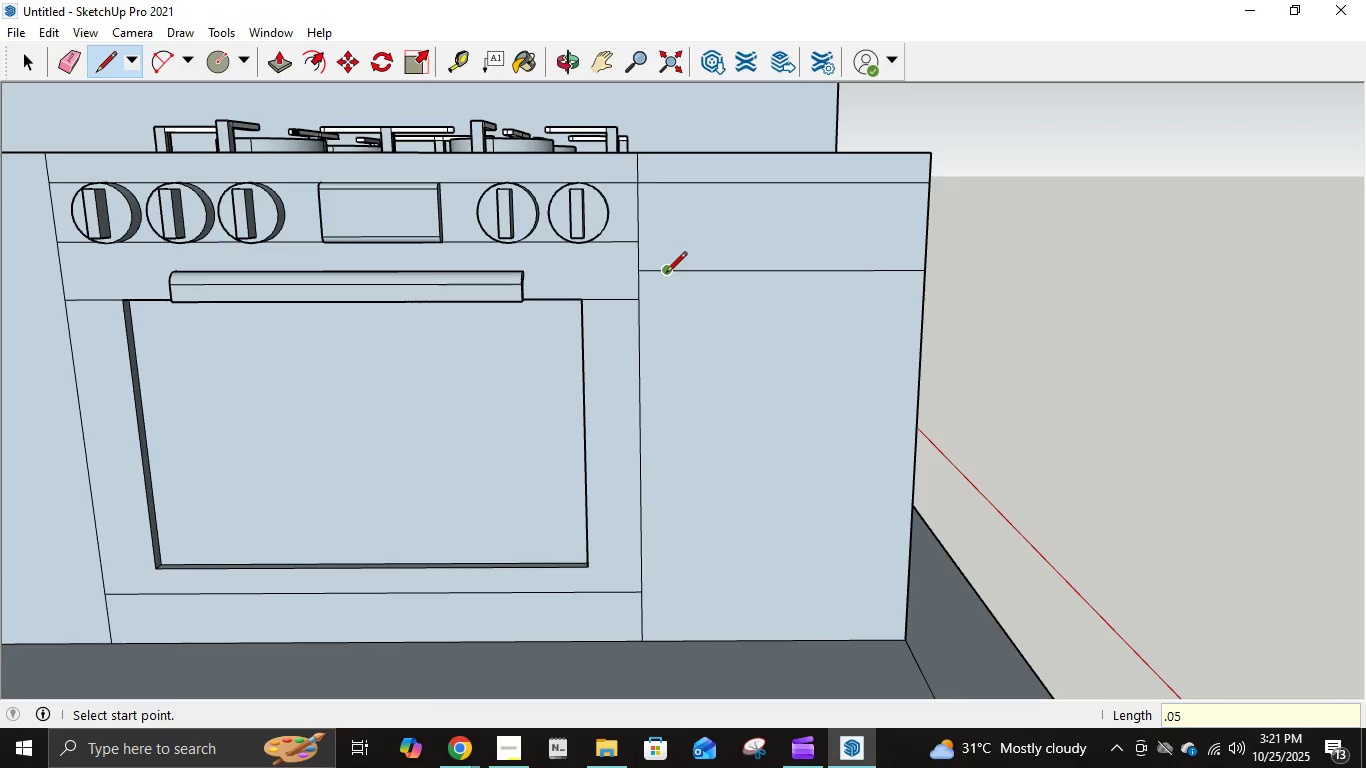 
left_click([666, 274])
 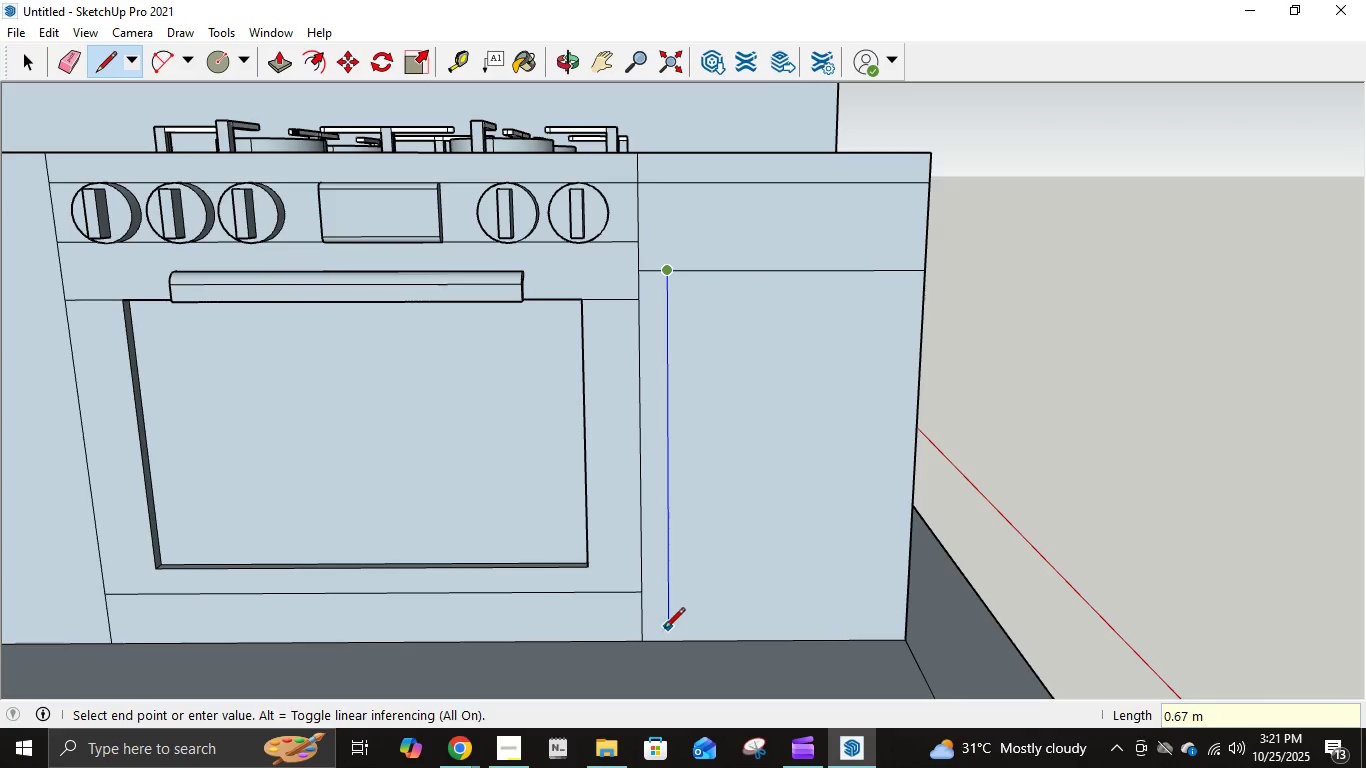 
left_click([664, 639])
 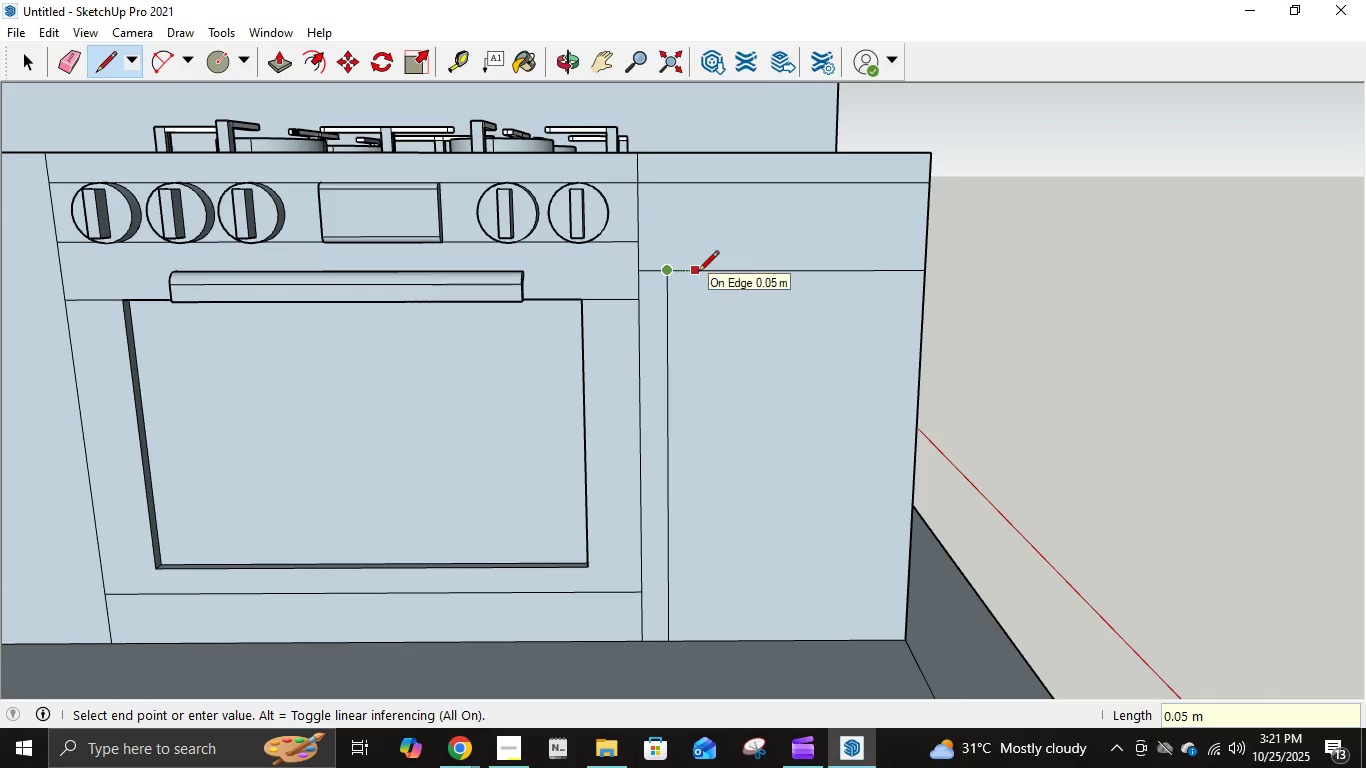 
key(NumpadDecimal)
 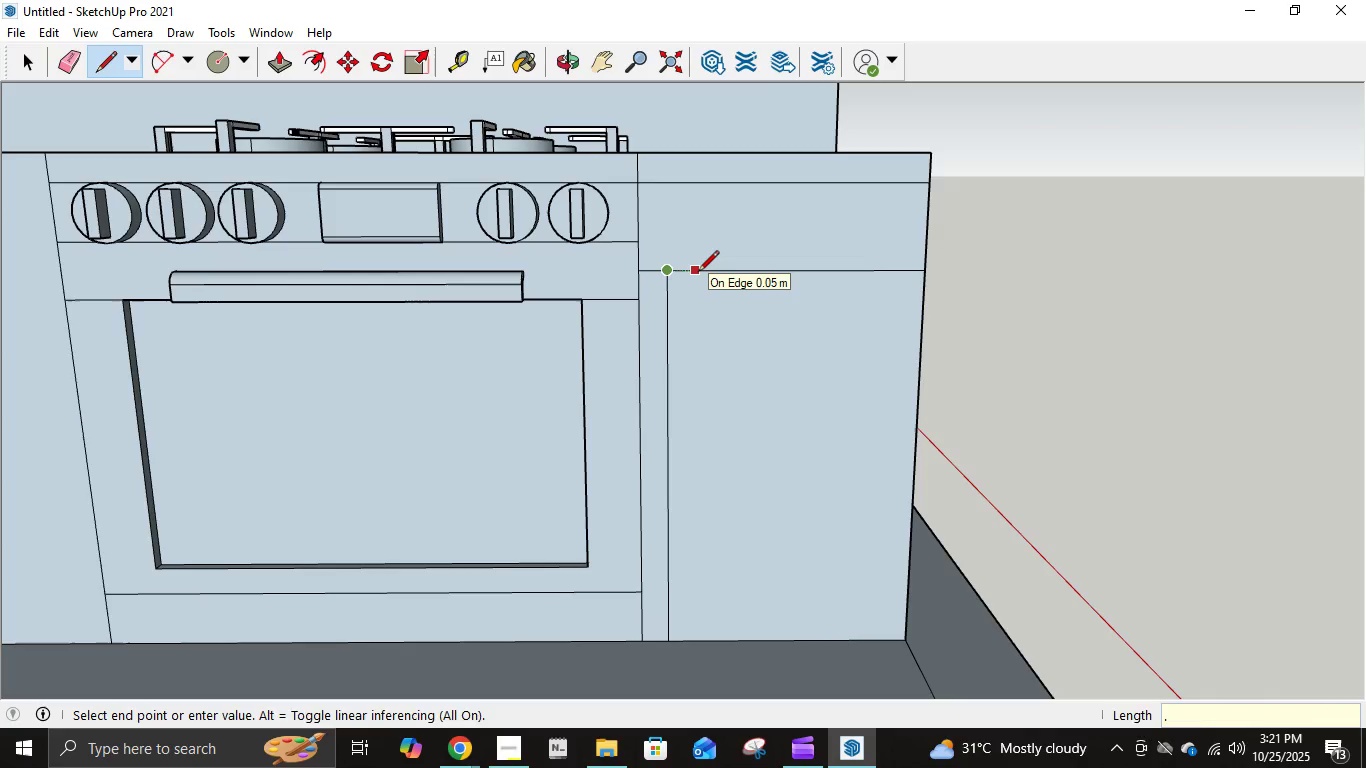 
key(Numpad0)
 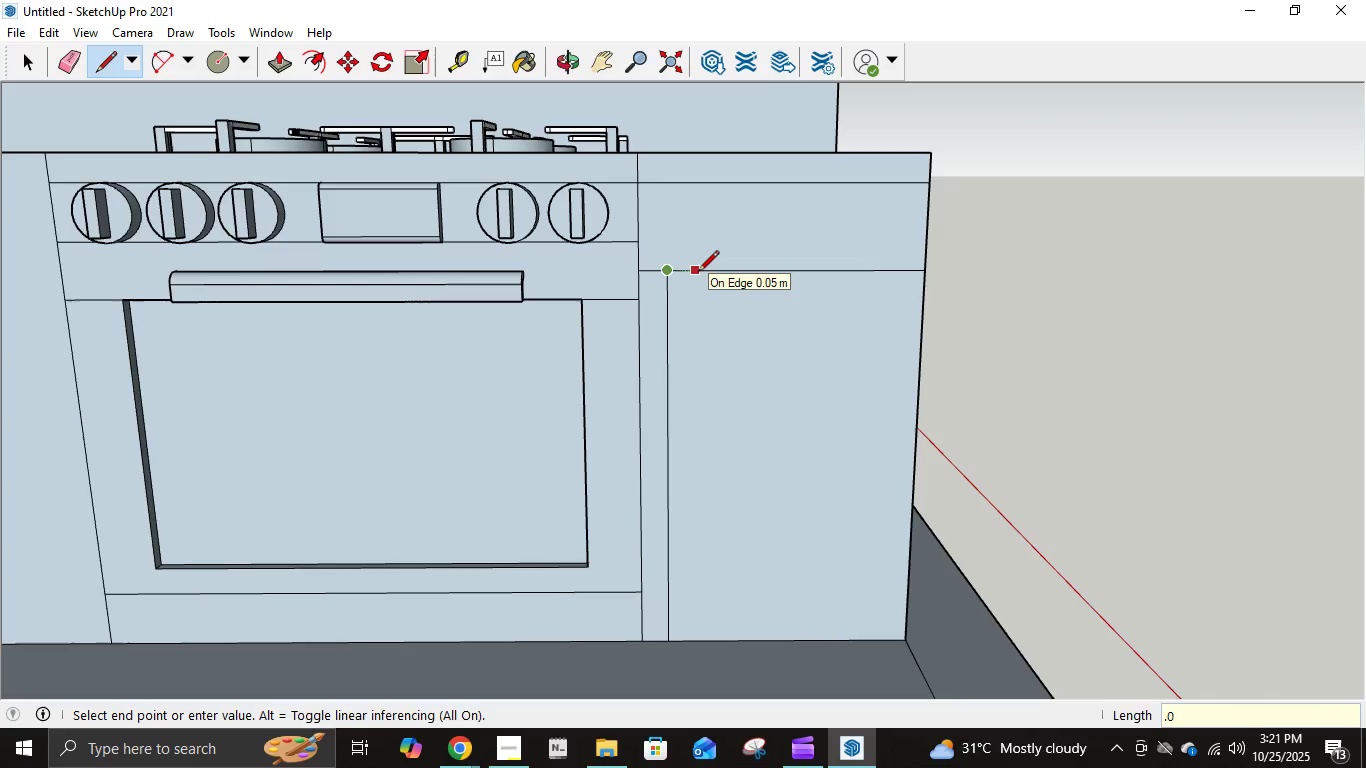 
key(Numpad1)
 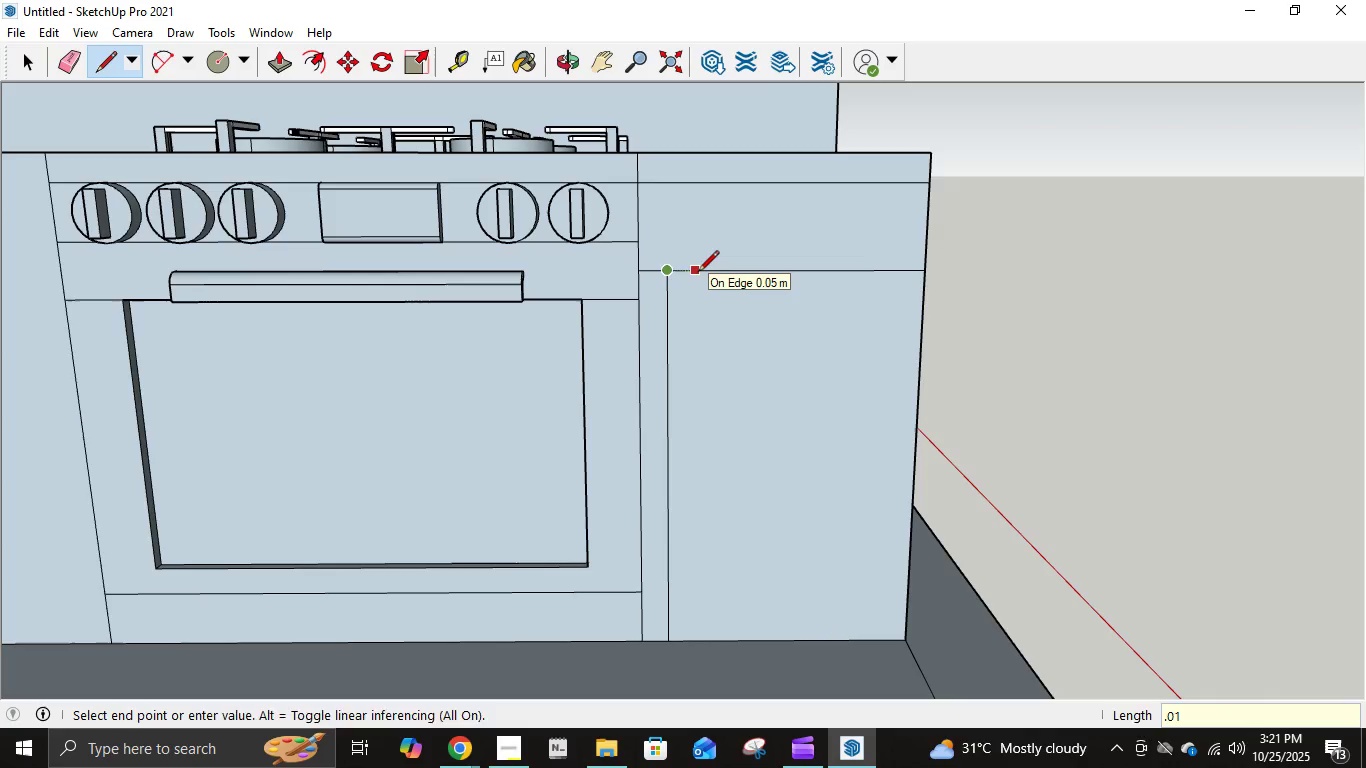 
key(NumpadEnter)
 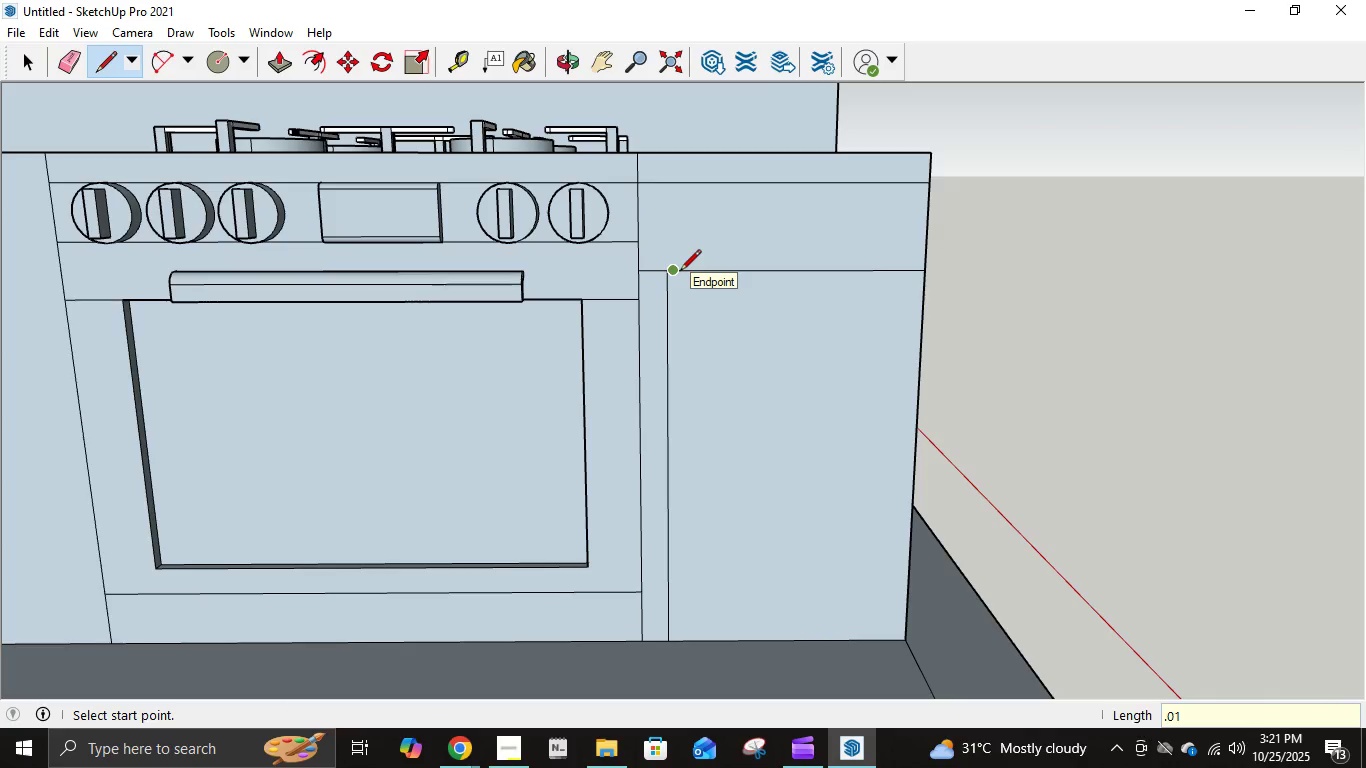 
key(Control+ControlLeft)
 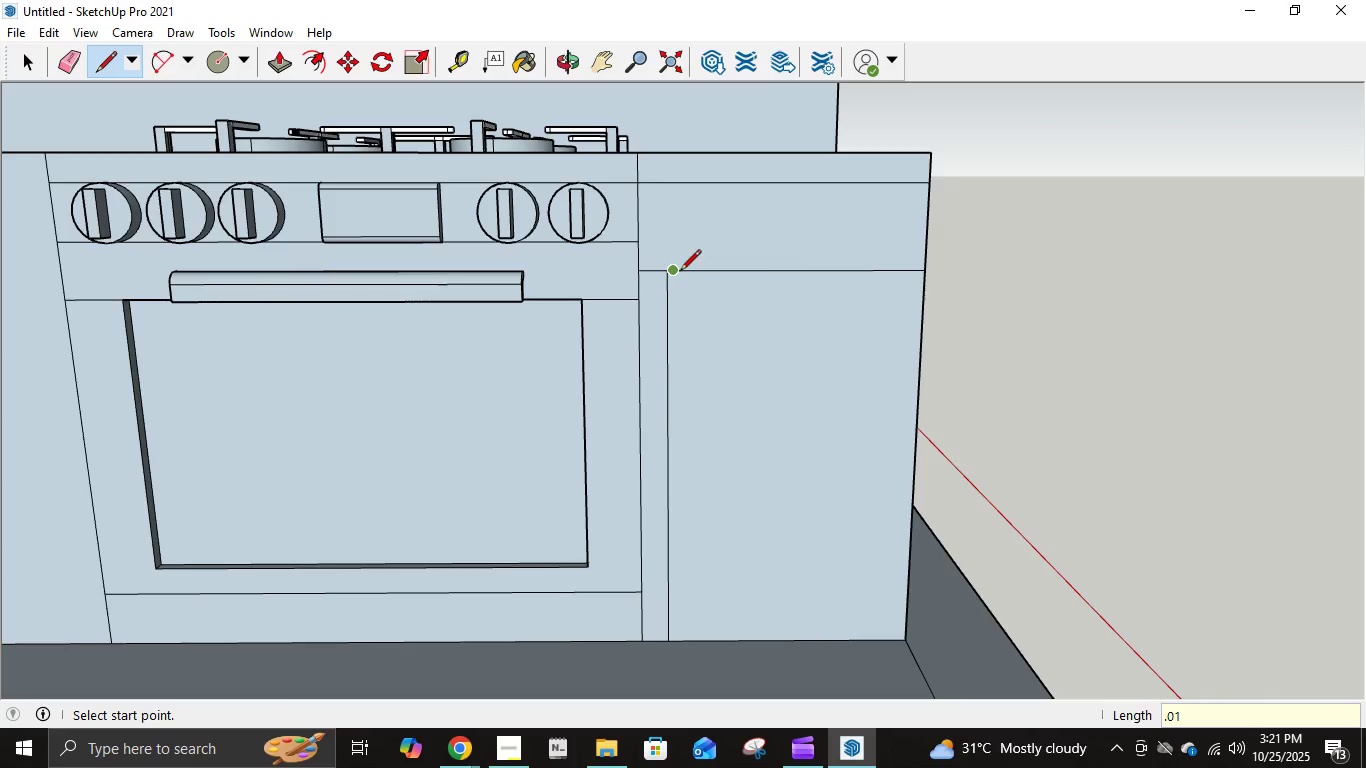 
key(Control+Z)
 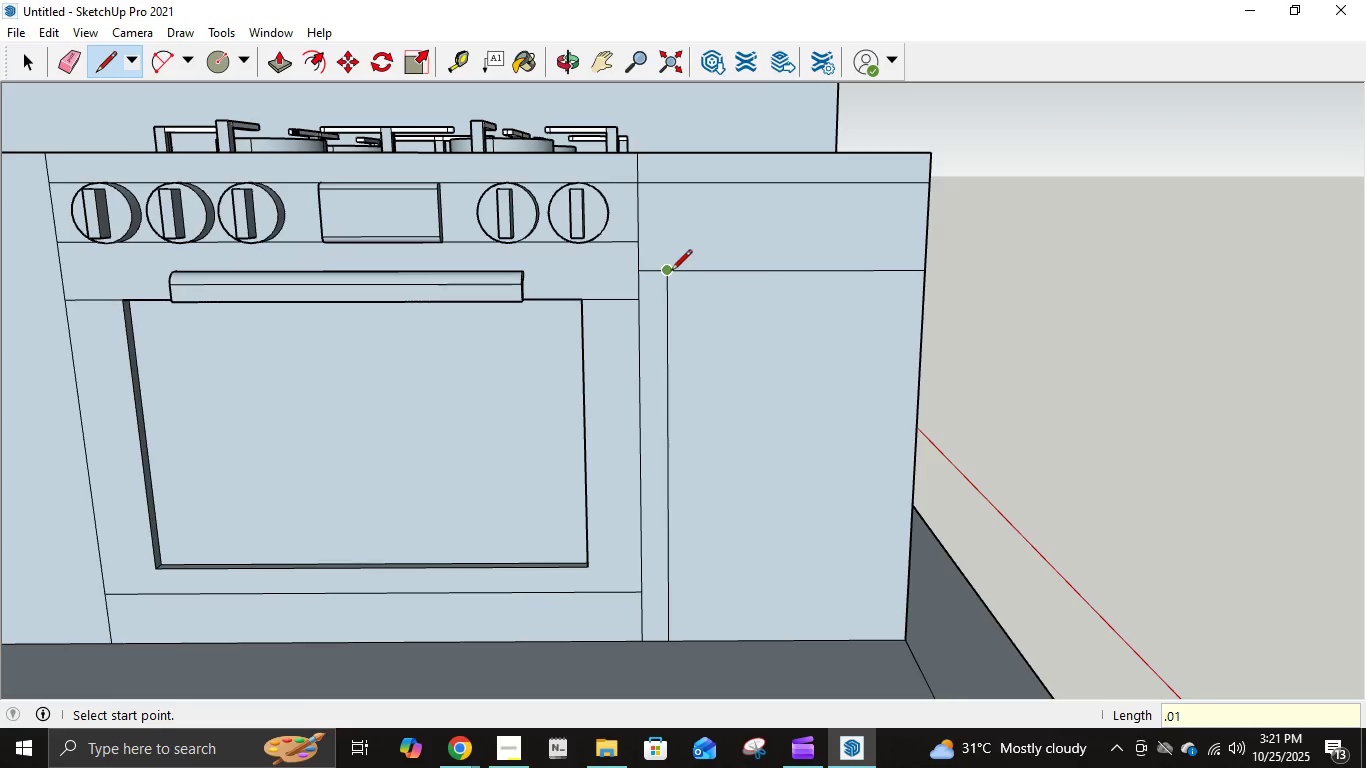 
left_click([671, 272])
 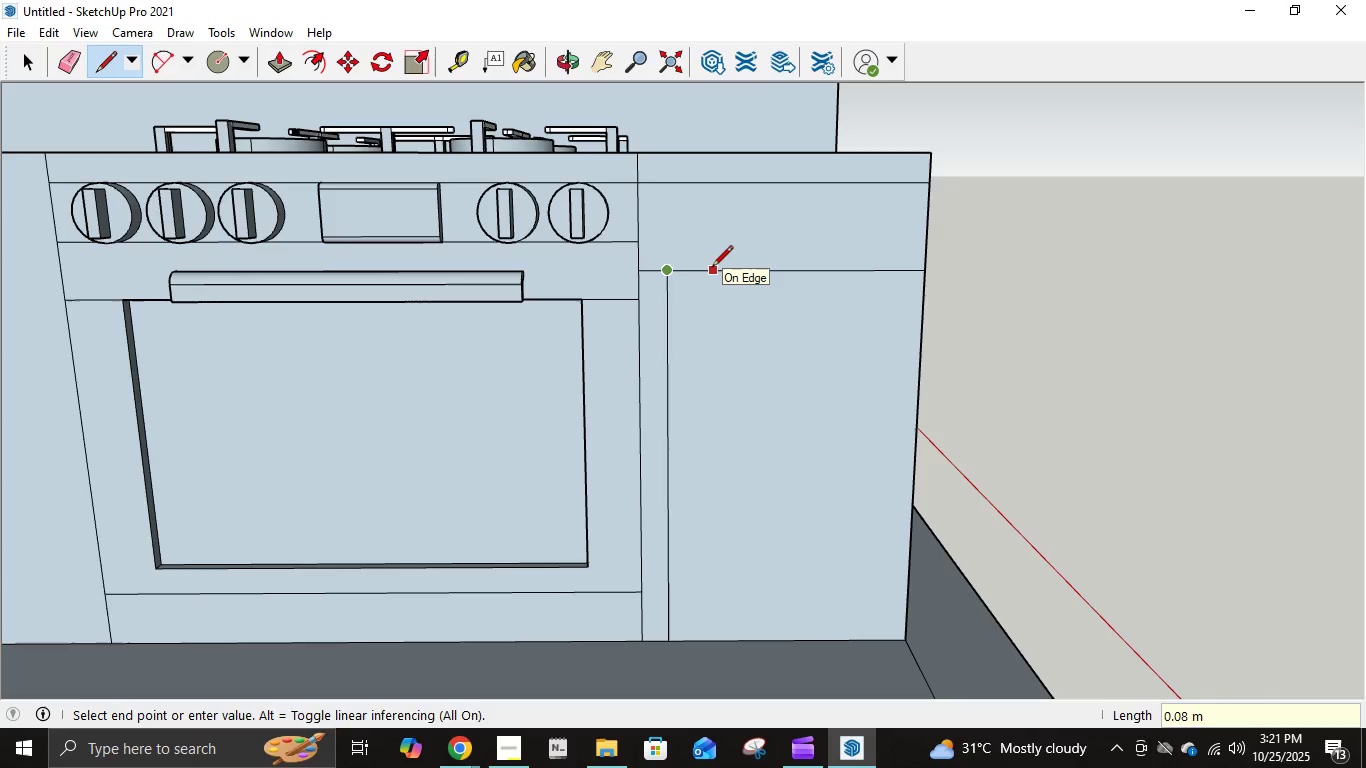 
key(NumpadDecimal)
 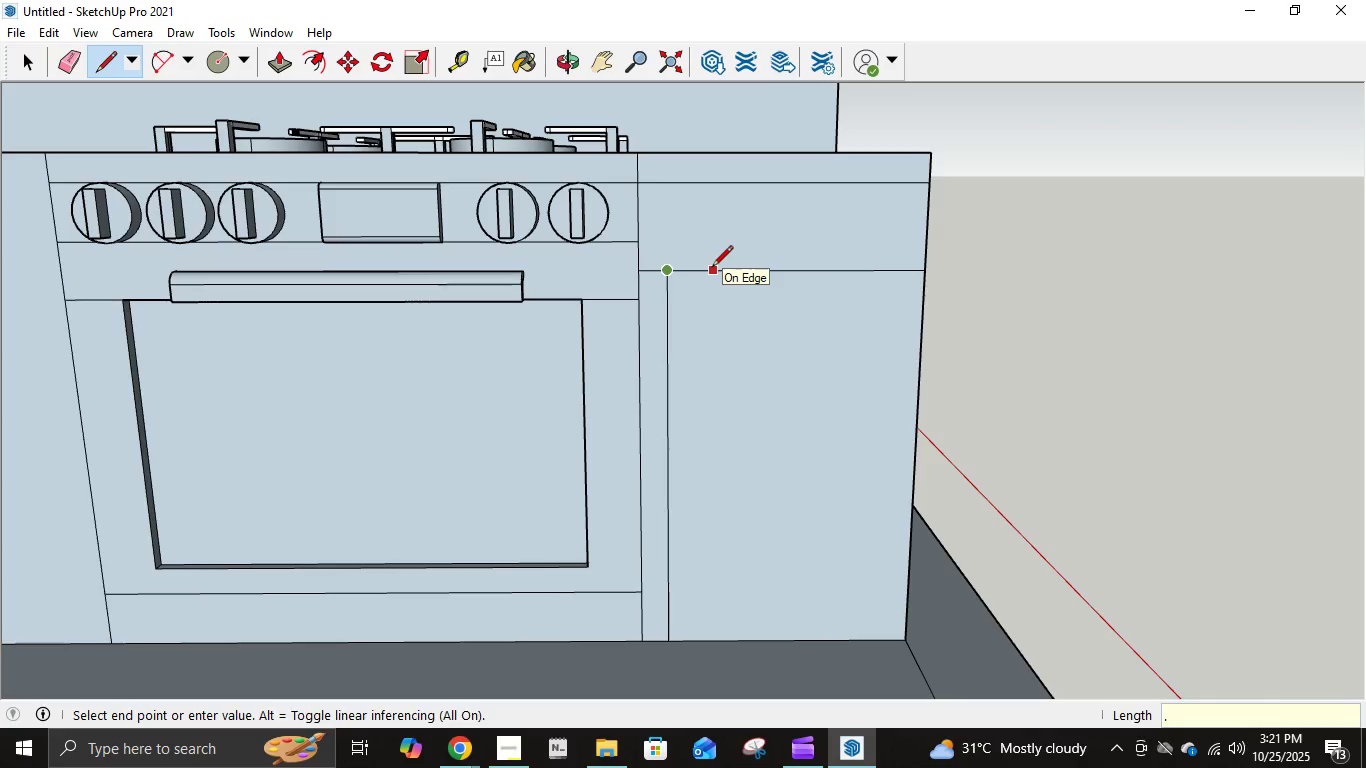 
key(Numpad0)
 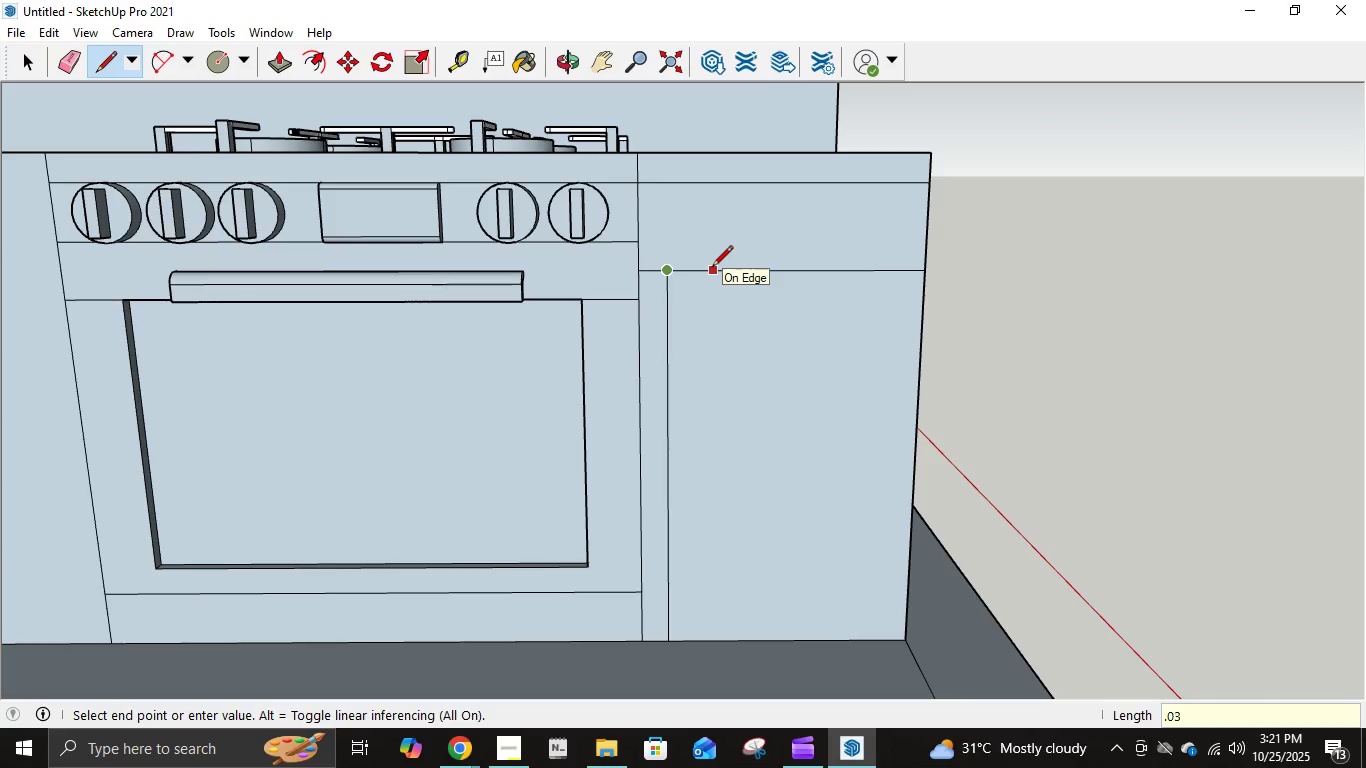 
key(Numpad3)
 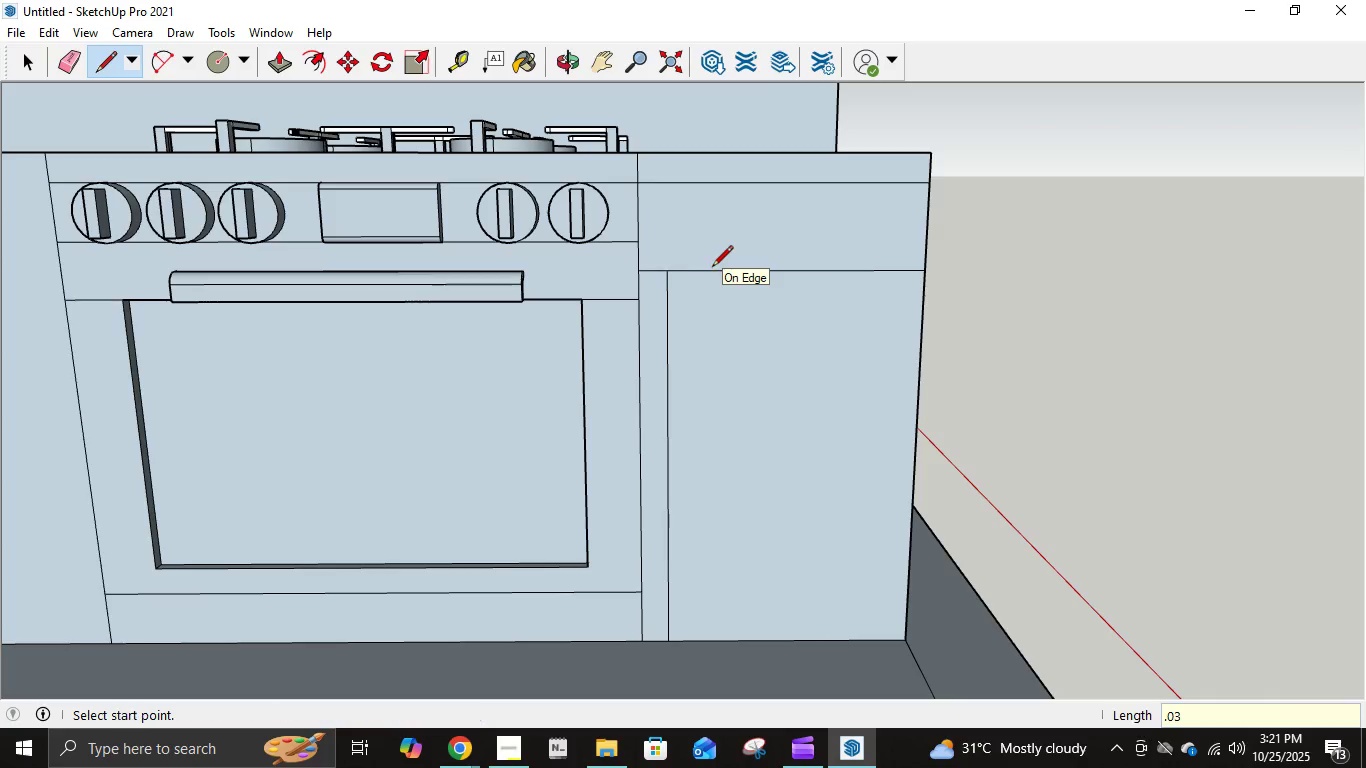 
key(NumpadEnter)
 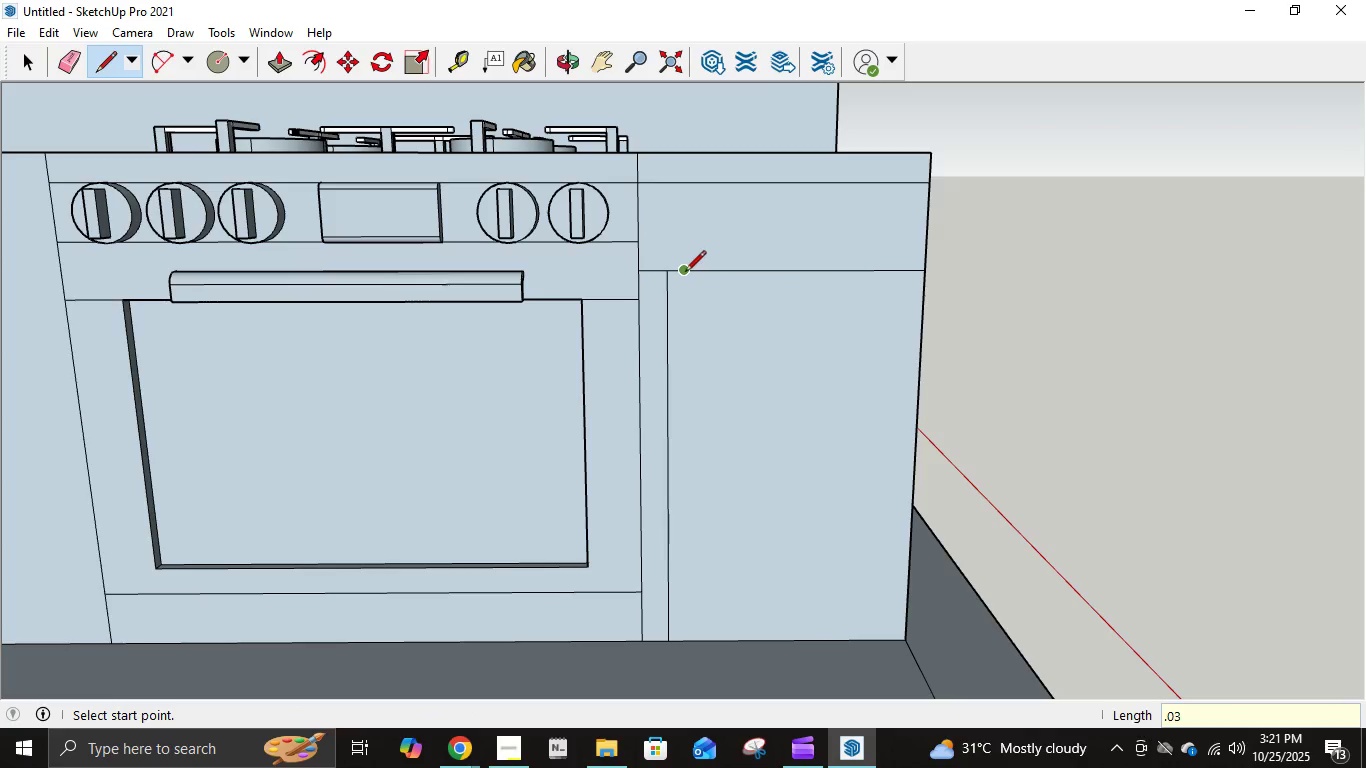 
left_click([685, 273])
 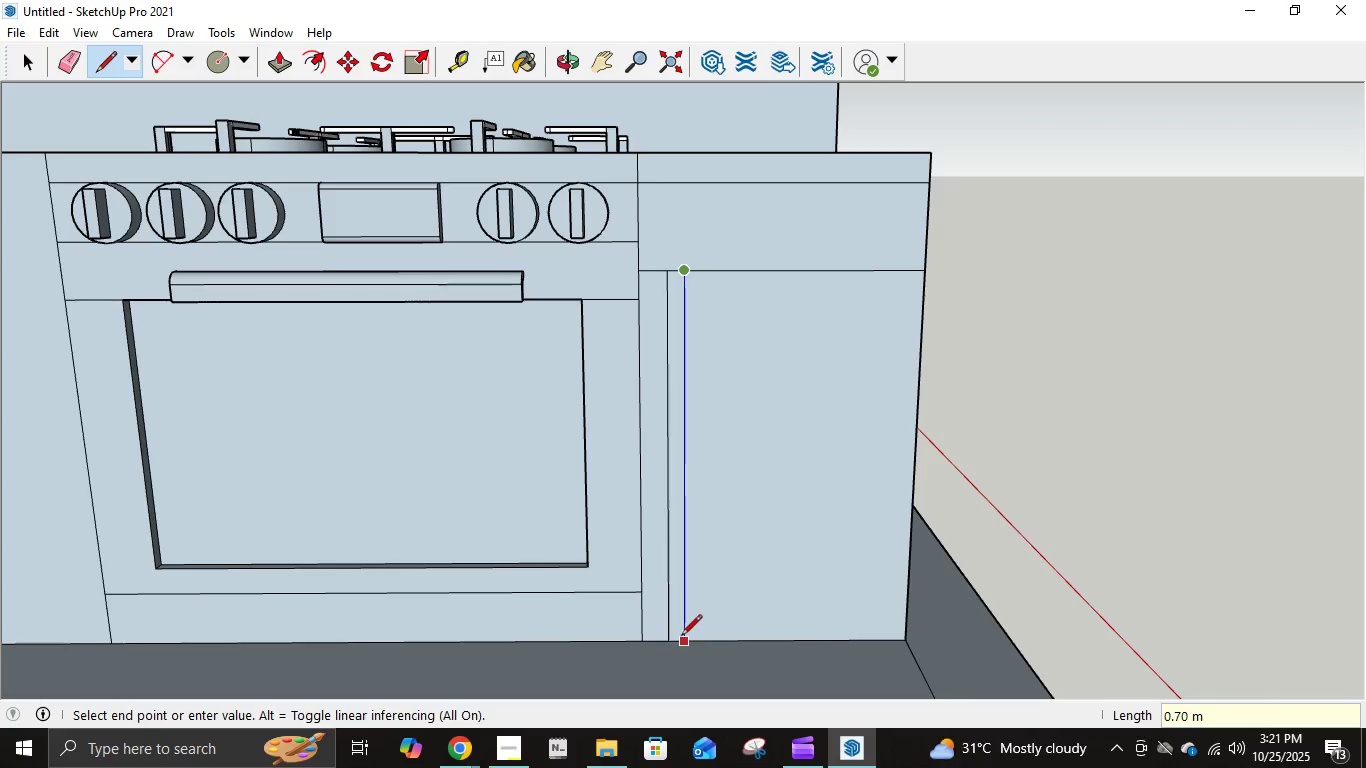 
left_click([681, 638])
 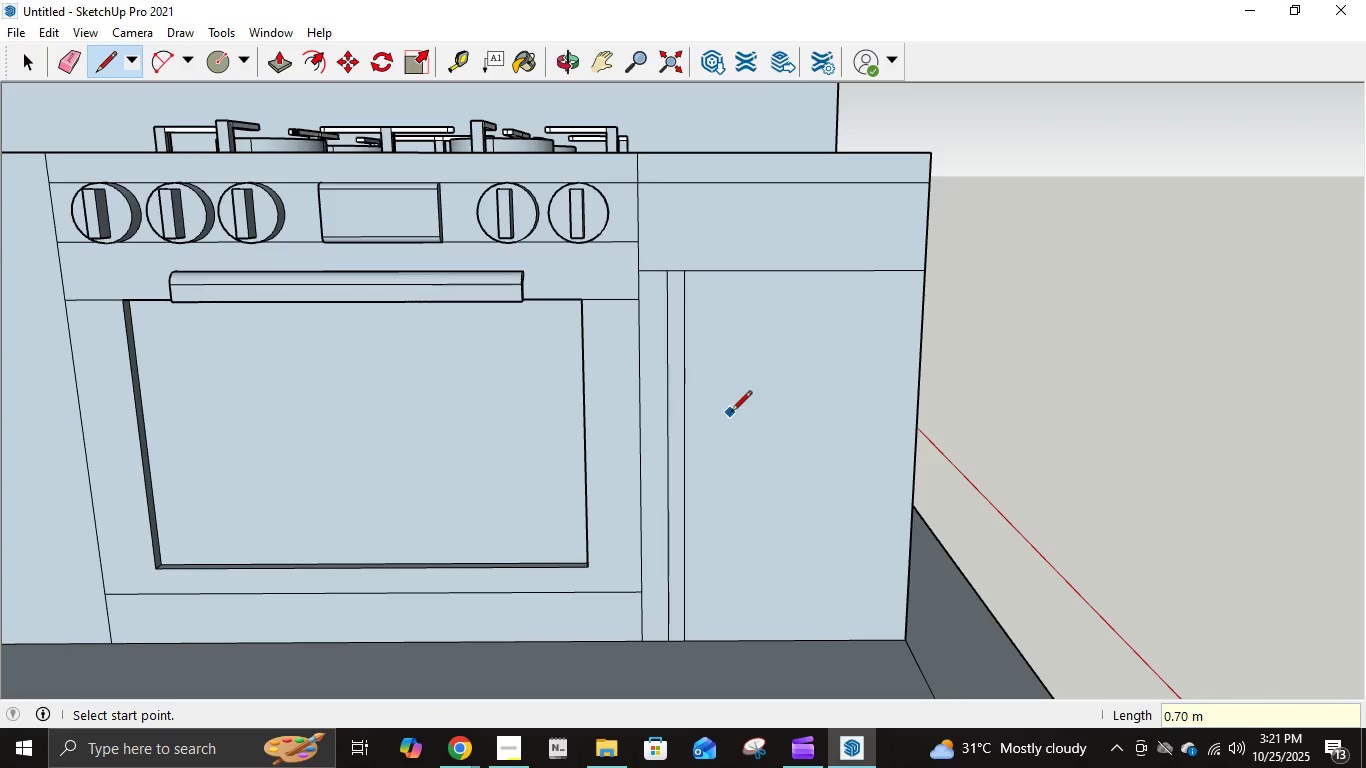 
mouse_move([770, 532])
 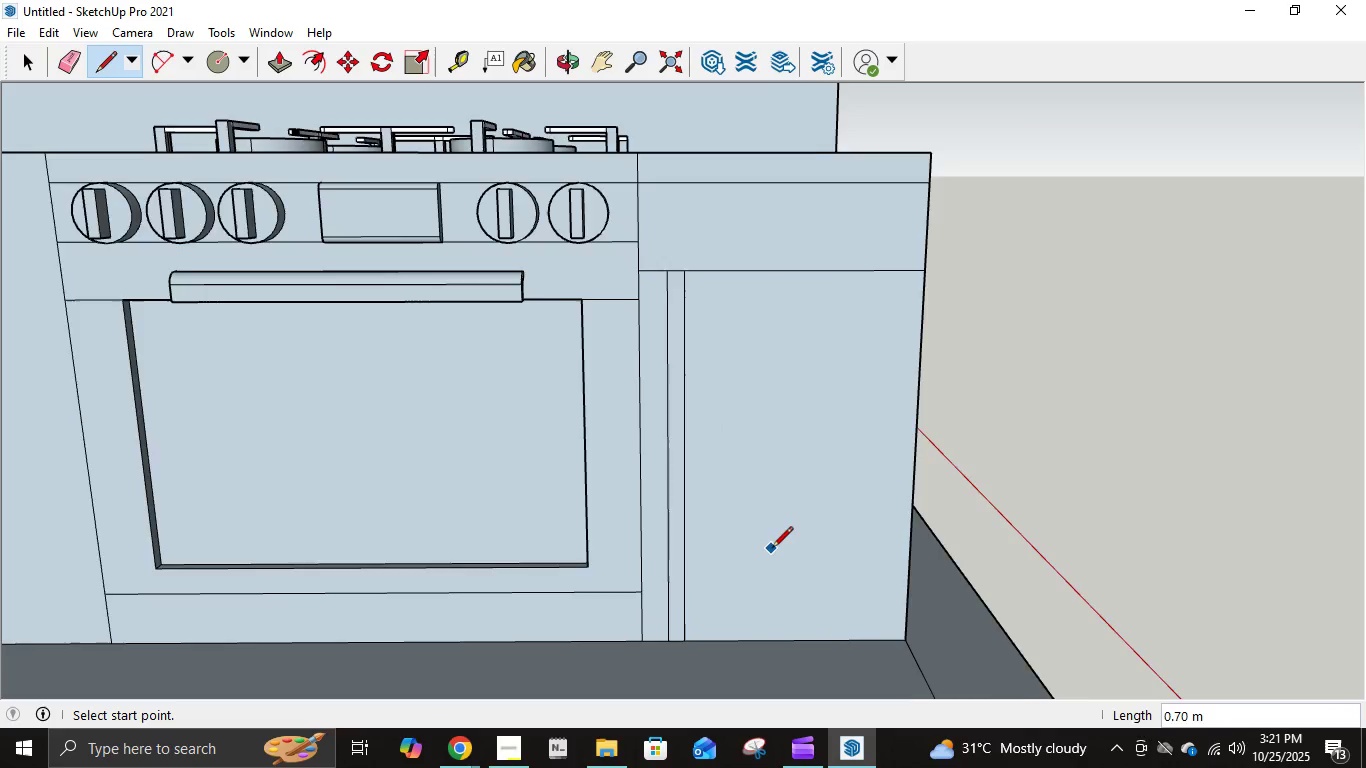 
scroll: coordinate [774, 562], scroll_direction: down, amount: 10.0
 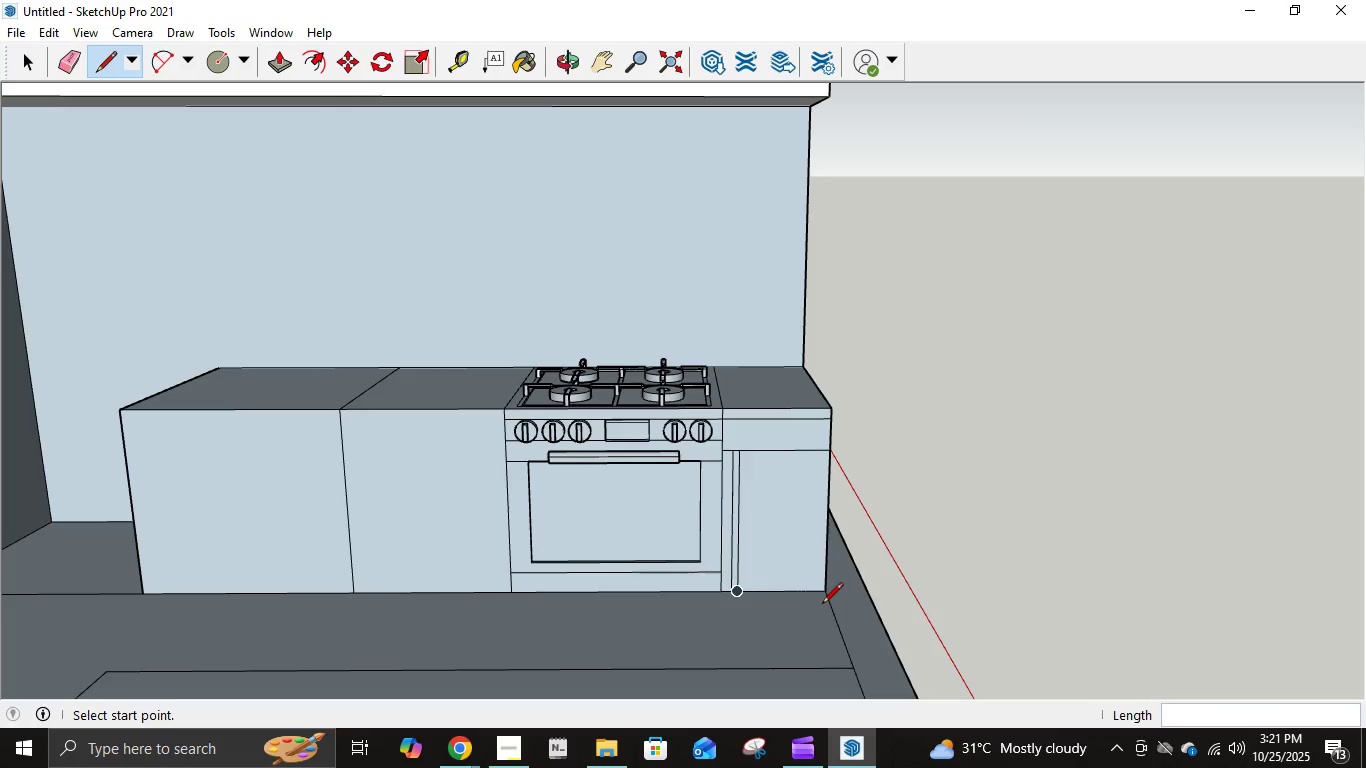 
scroll: coordinate [823, 598], scroll_direction: up, amount: 11.0
 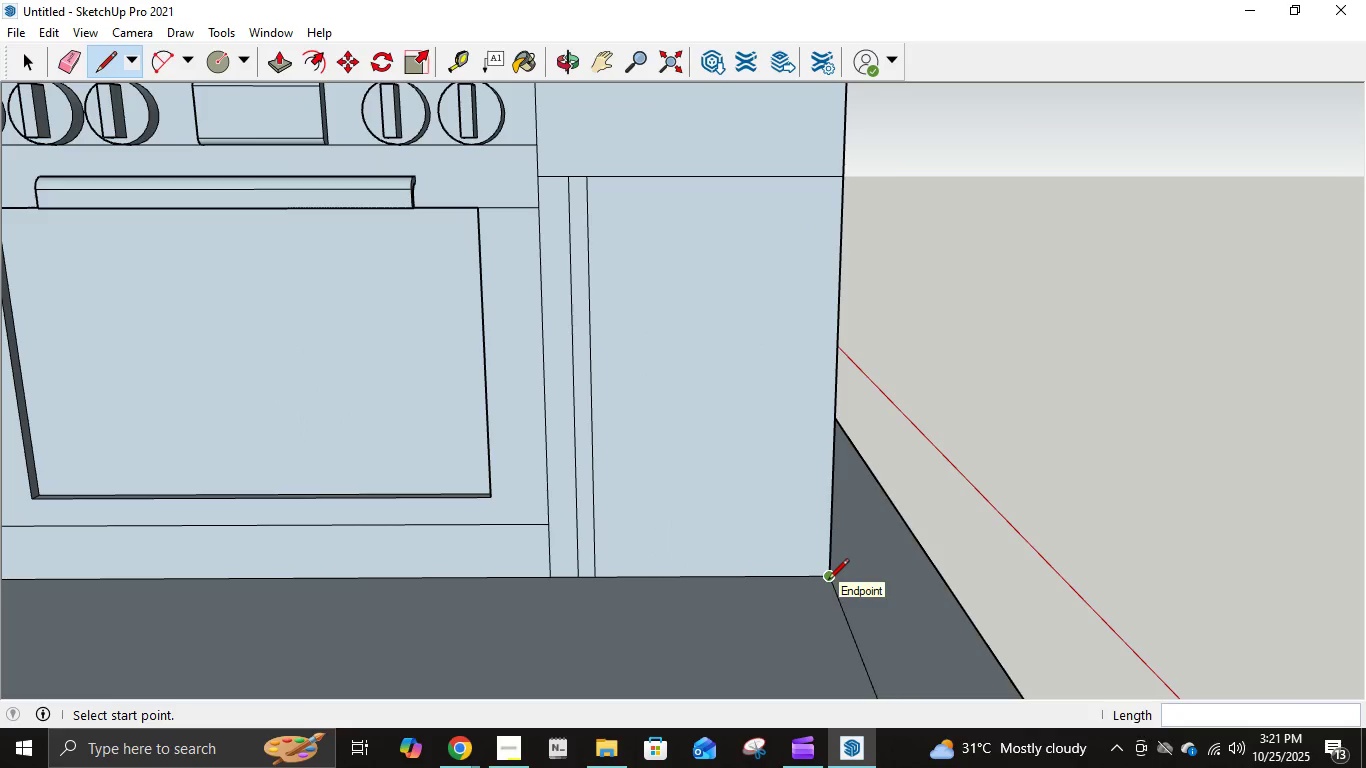 
left_click([828, 581])
 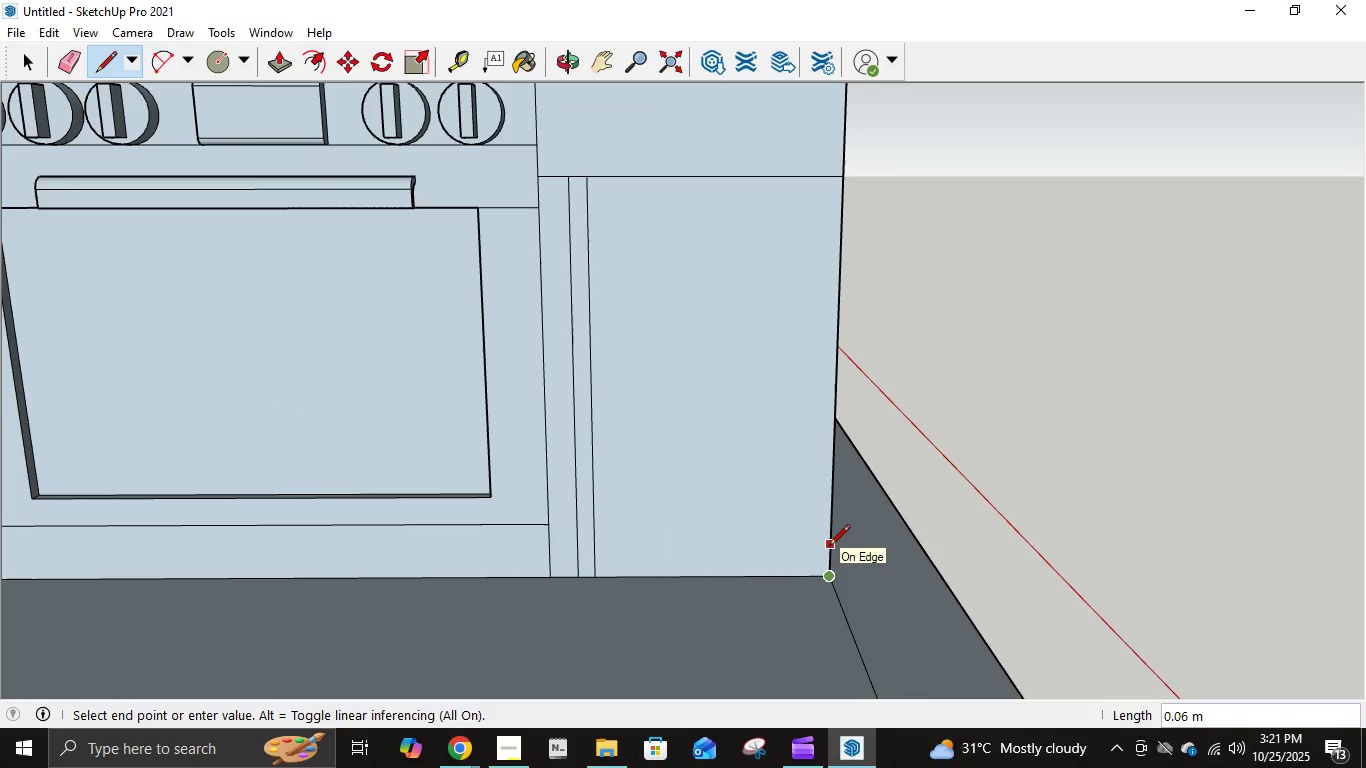 
key(NumpadDecimal)
 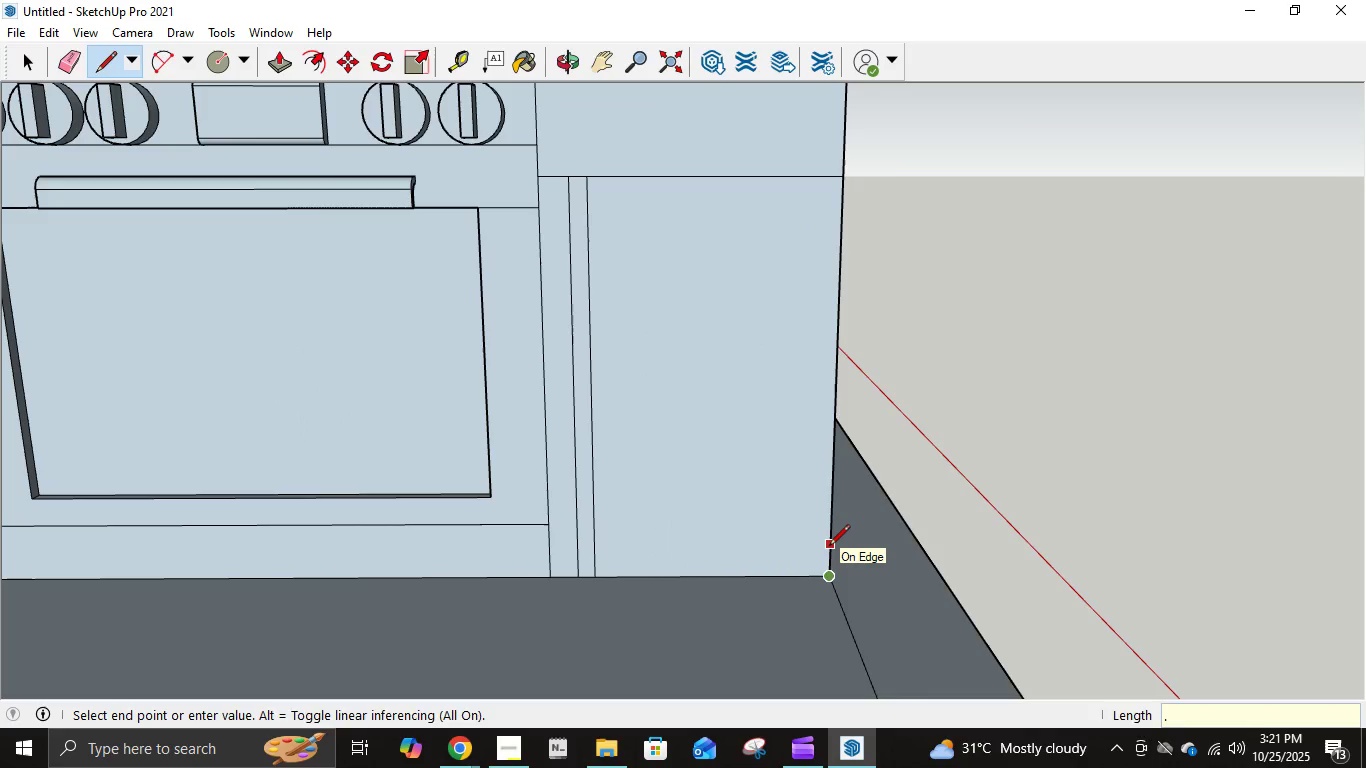 
key(Numpad0)
 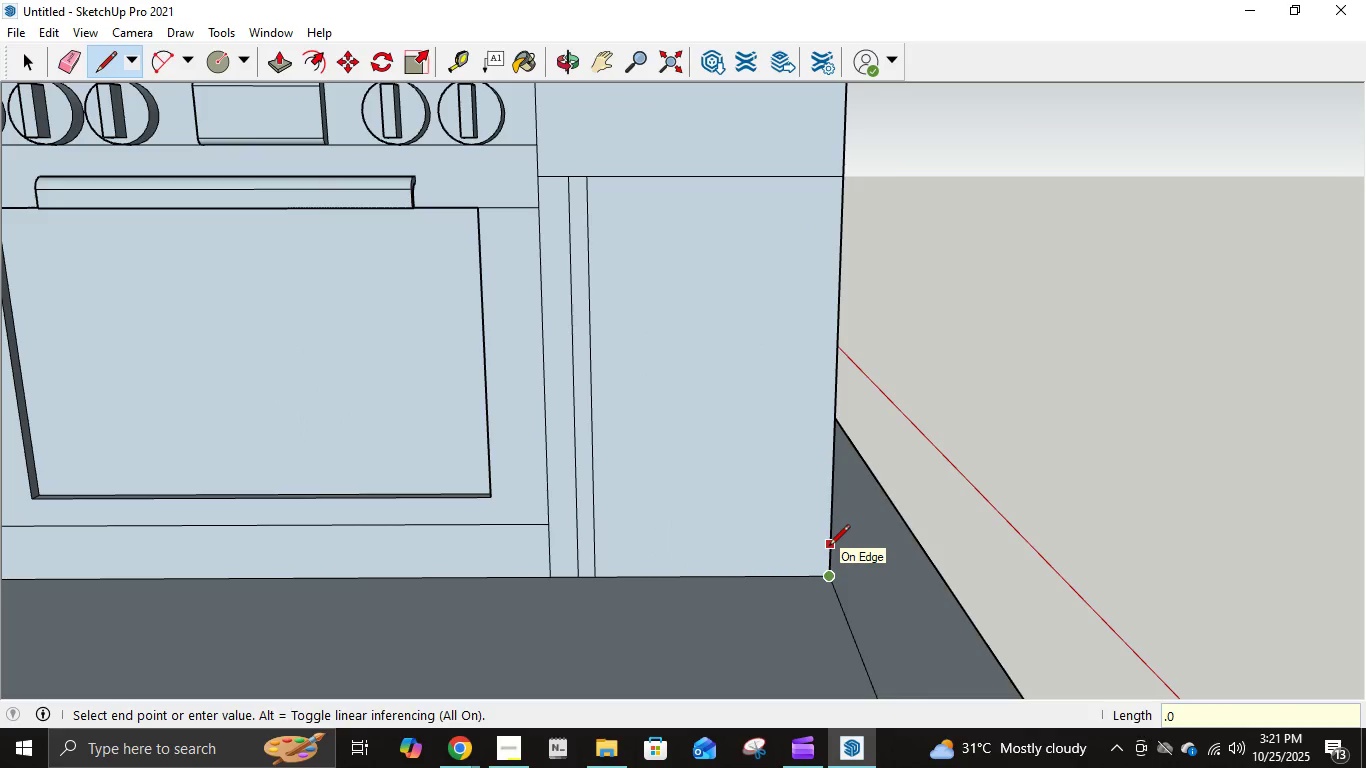 
key(Numpad5)
 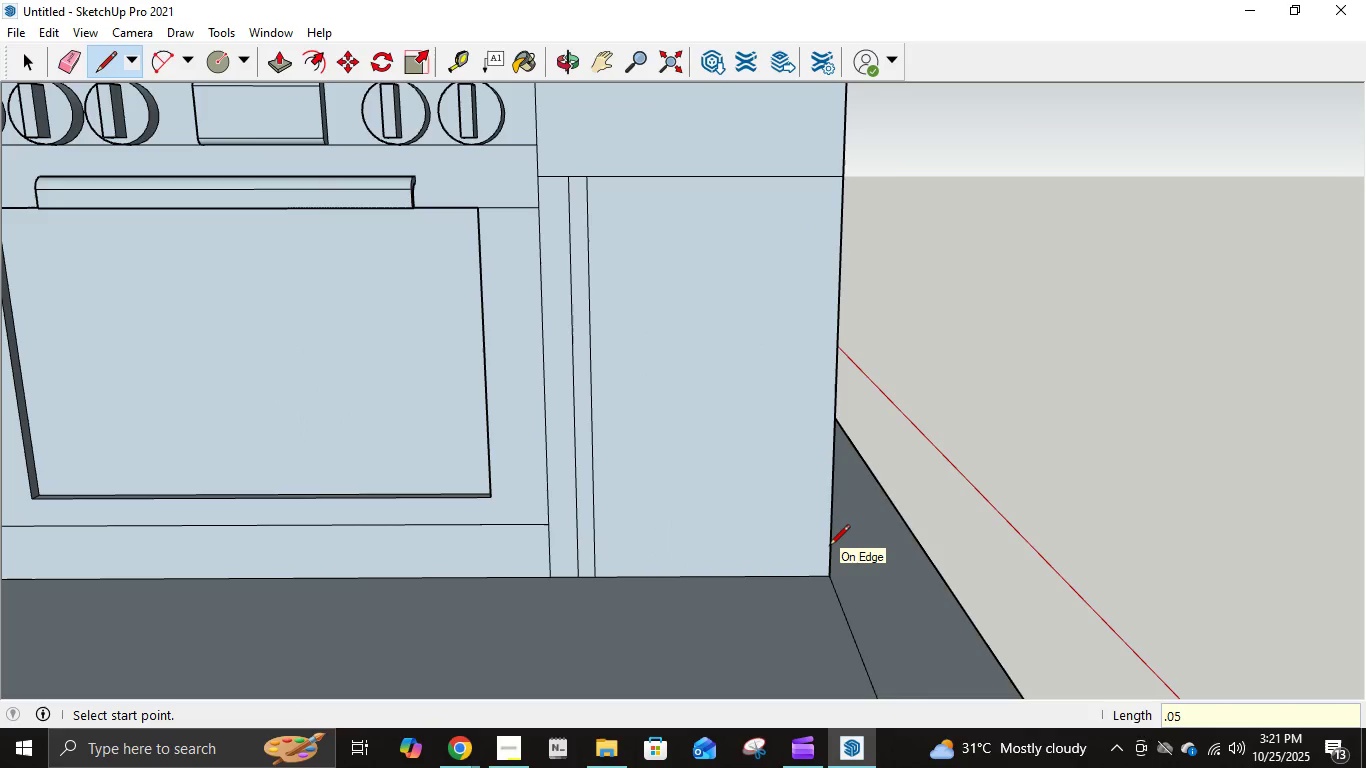 
key(NumpadEnter)
 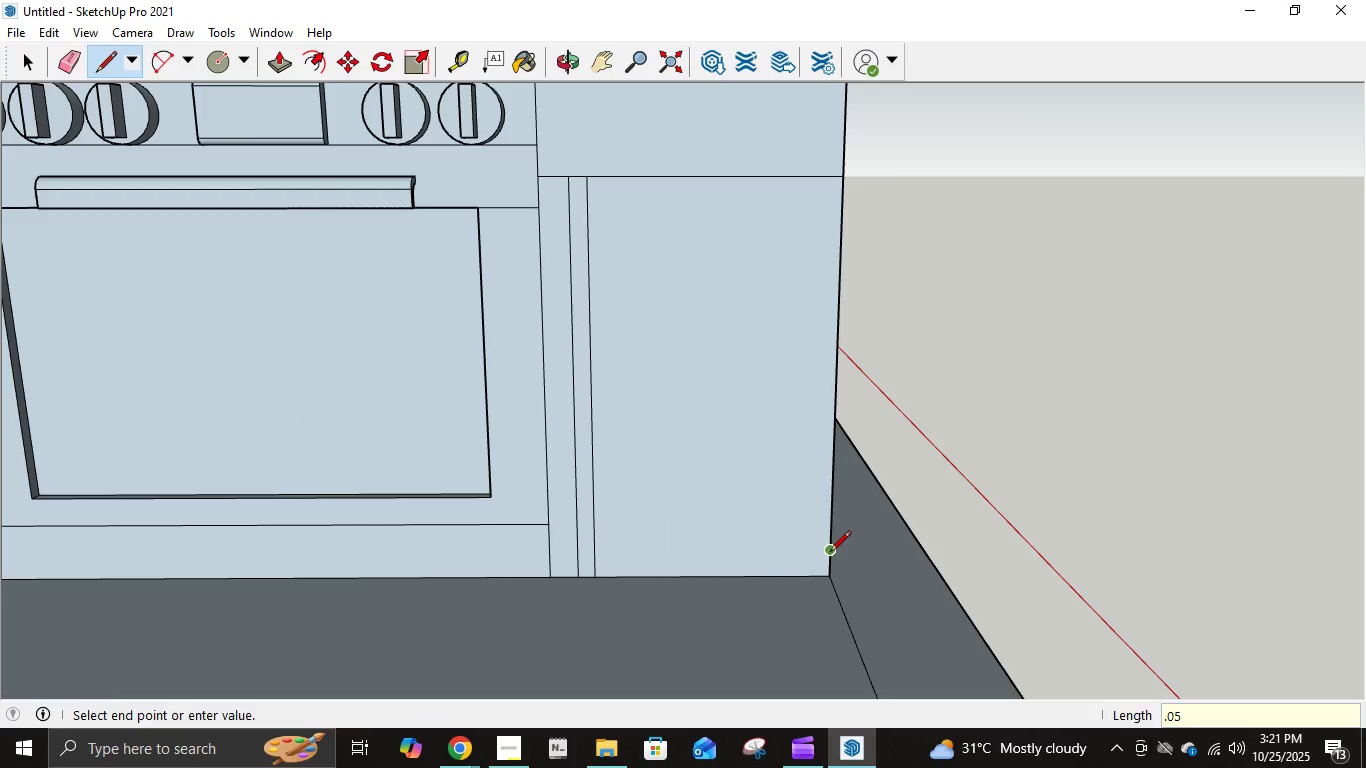 
left_click([830, 553])
 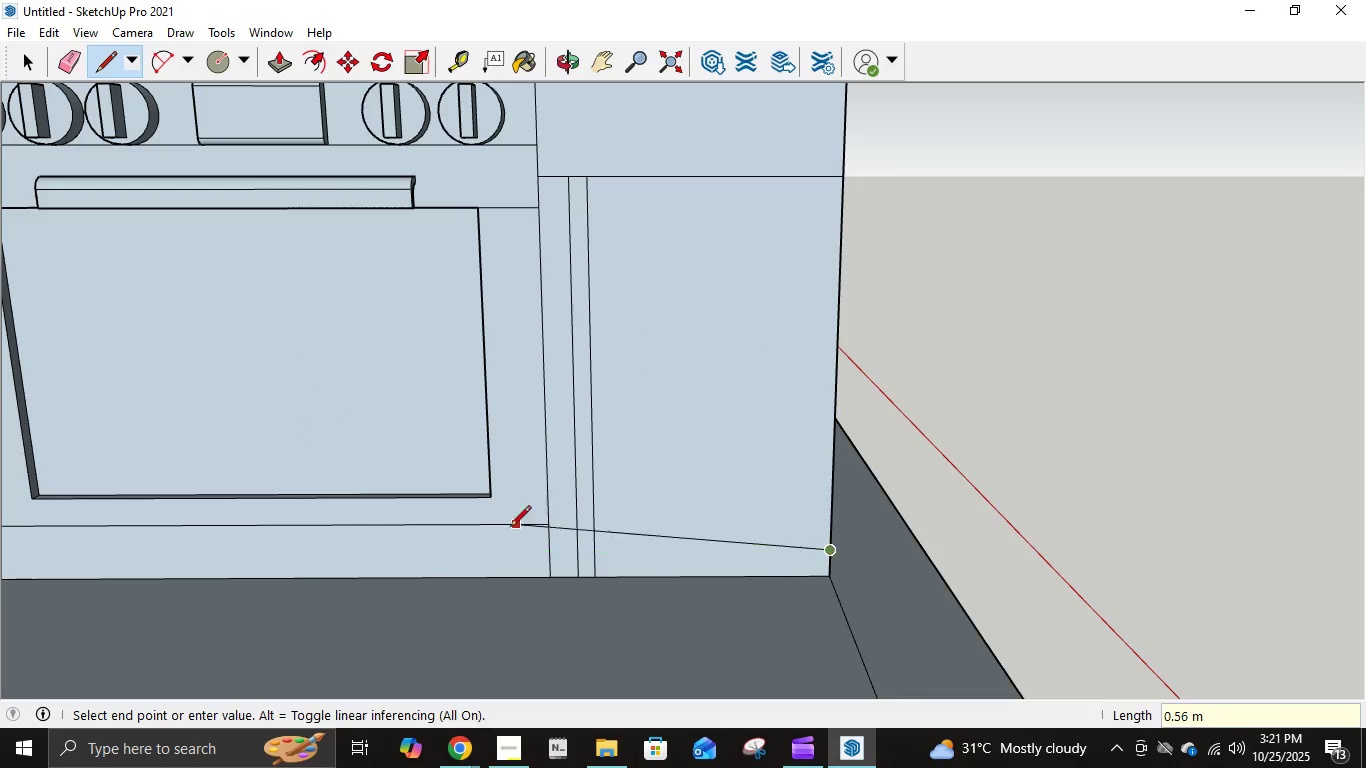 
scroll: coordinate [500, 534], scroll_direction: down, amount: 5.0
 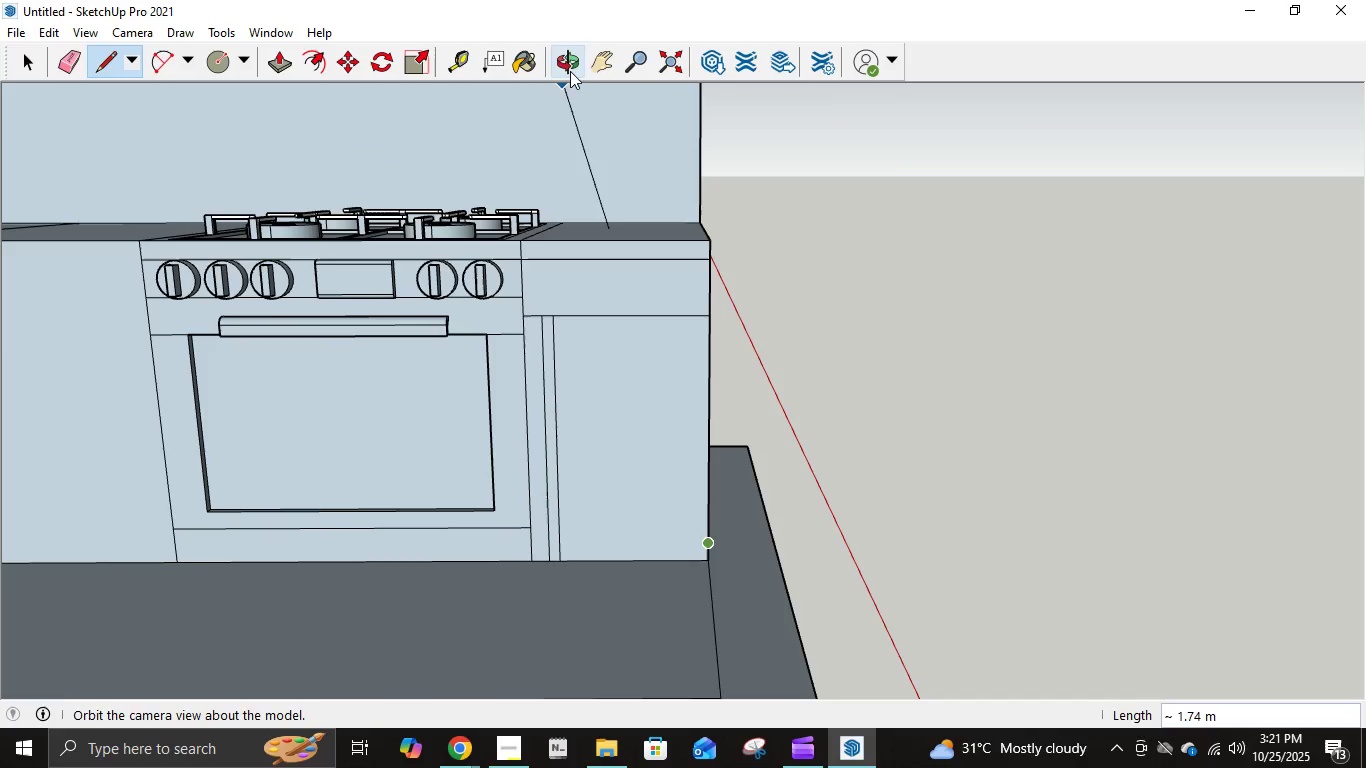 
left_click([602, 57])
 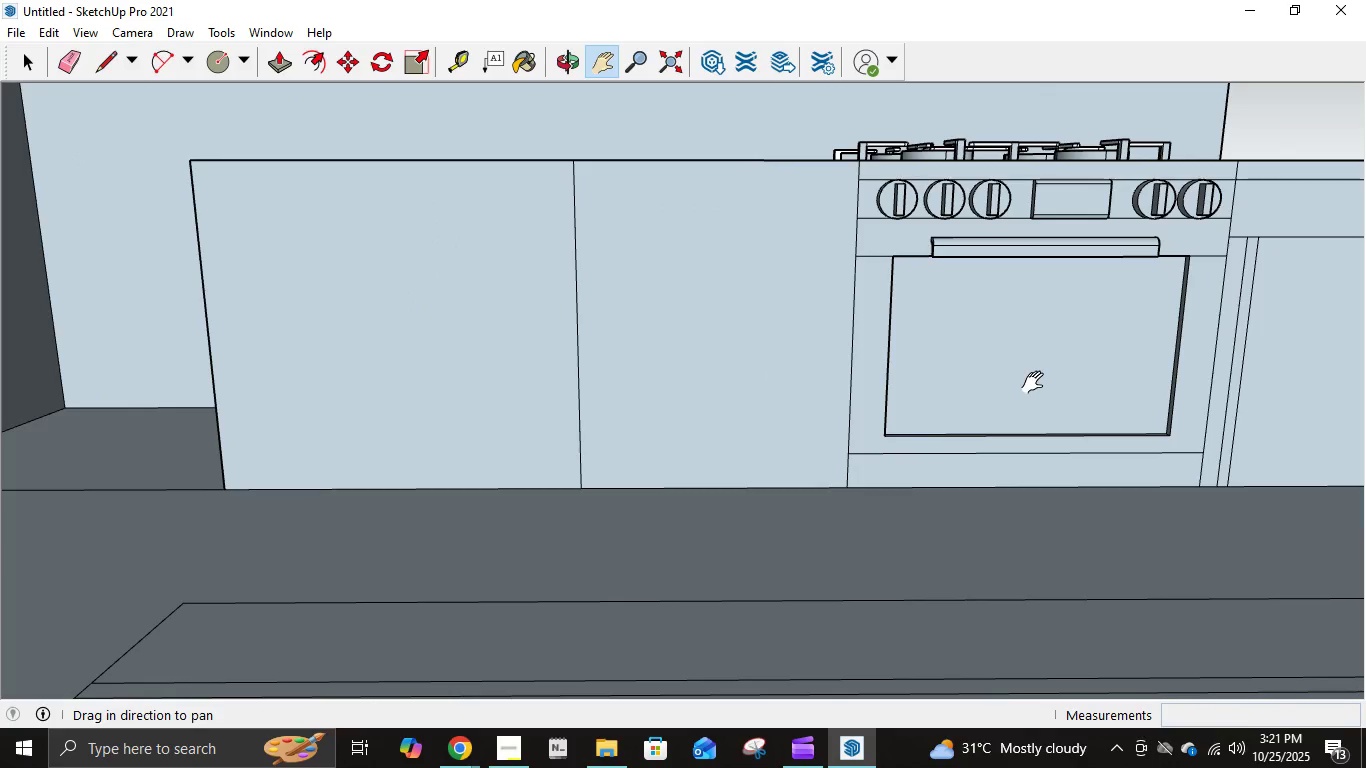 
key(L)
 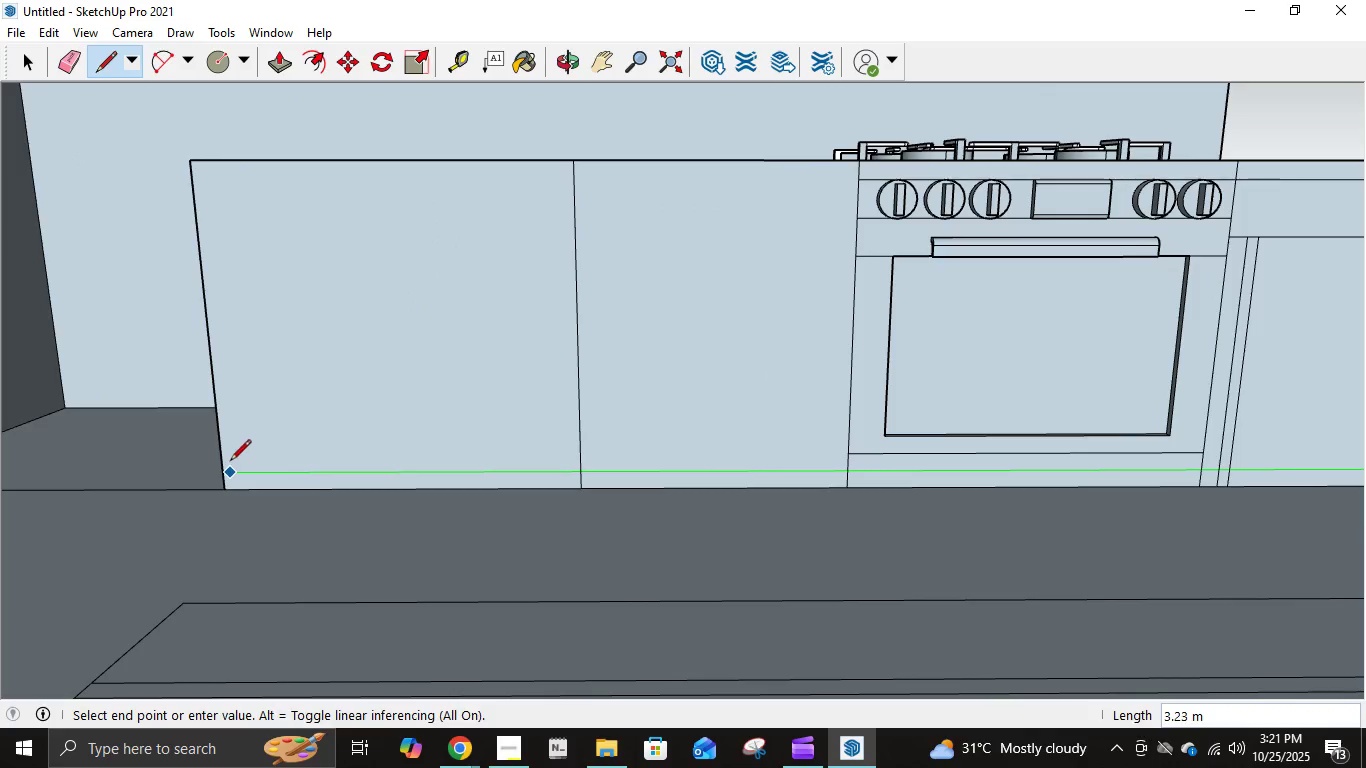 
left_click([220, 468])
 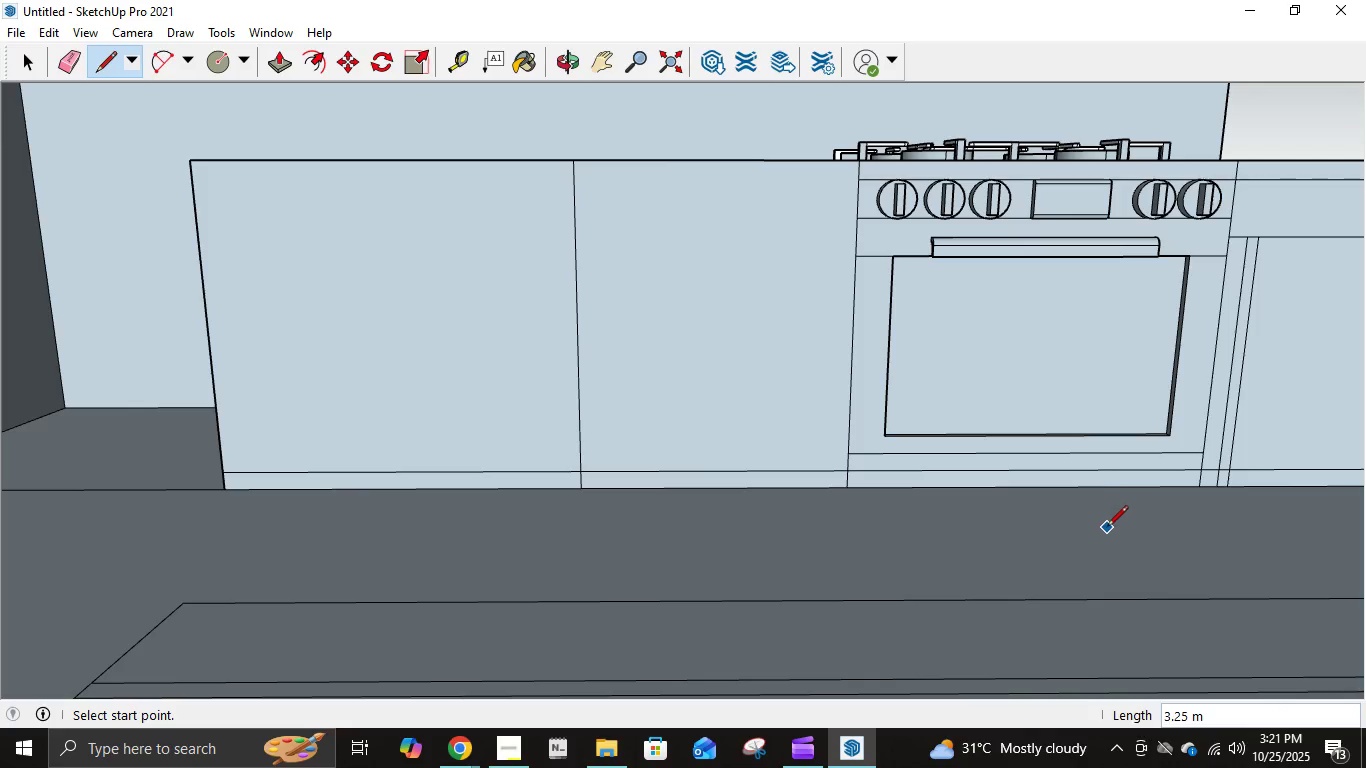 
key(E)
 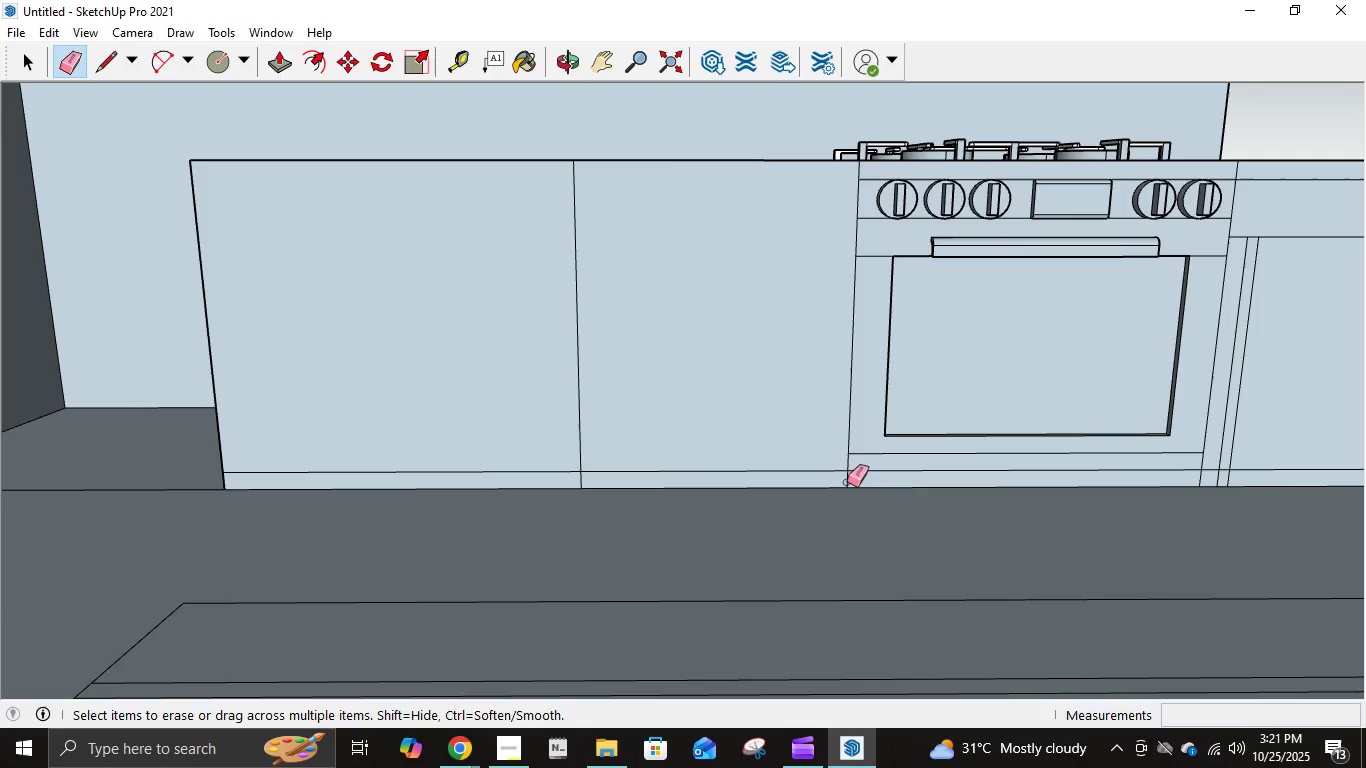 
left_click([846, 482])
 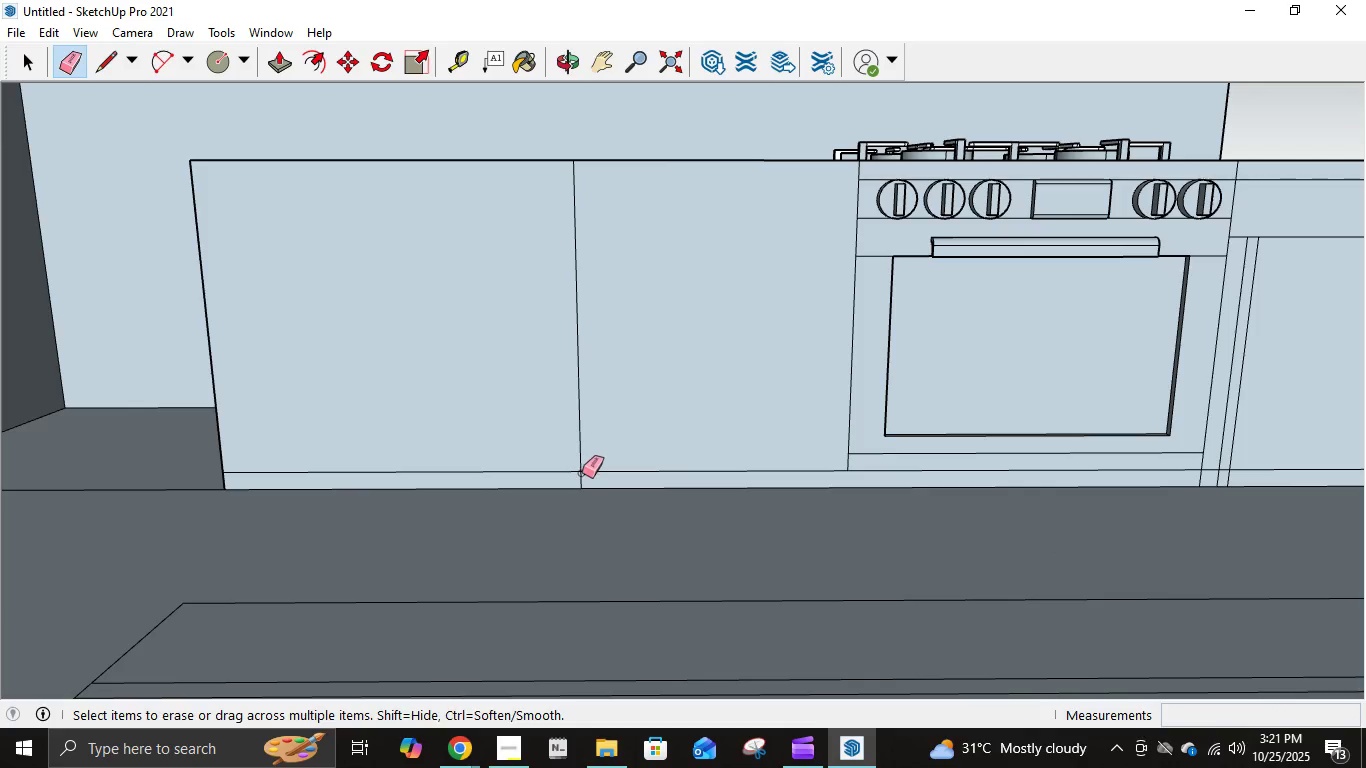 
left_click([581, 475])
 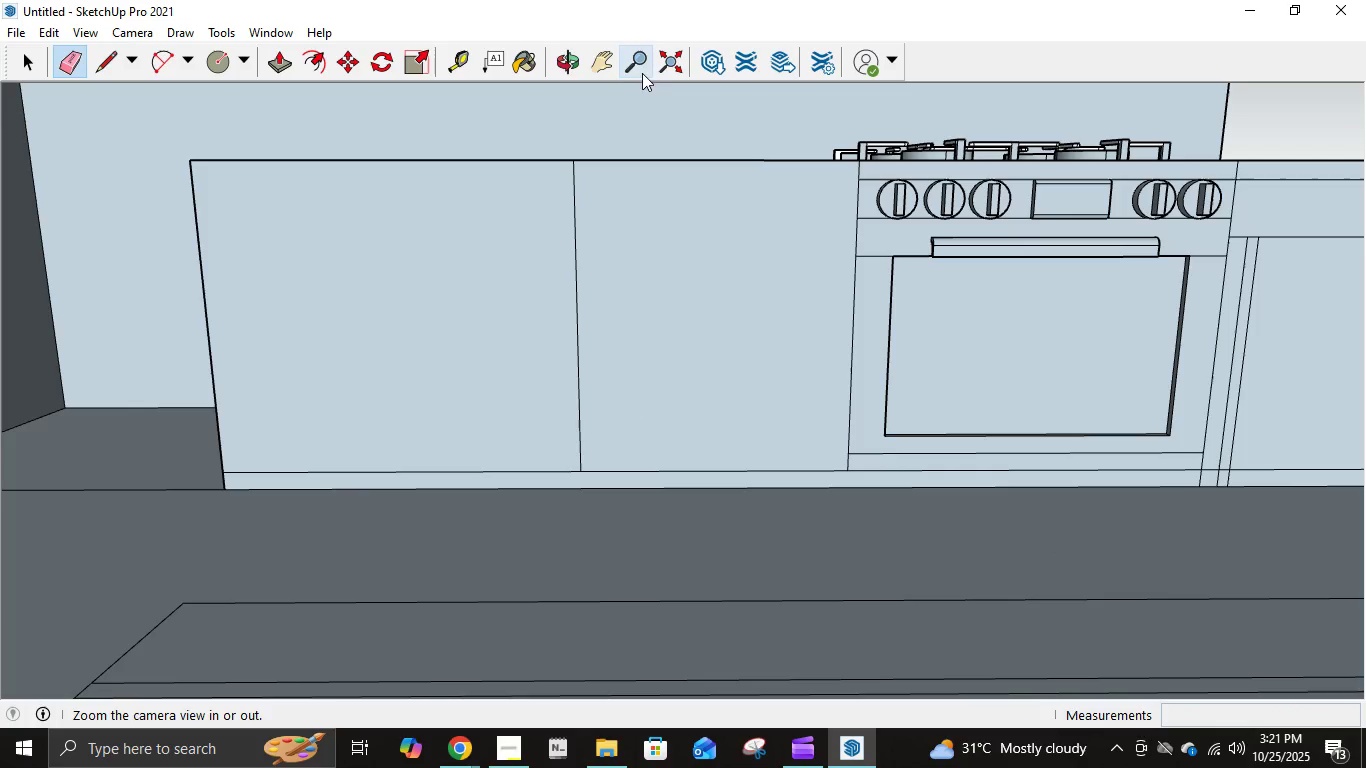 
left_click([613, 67])
 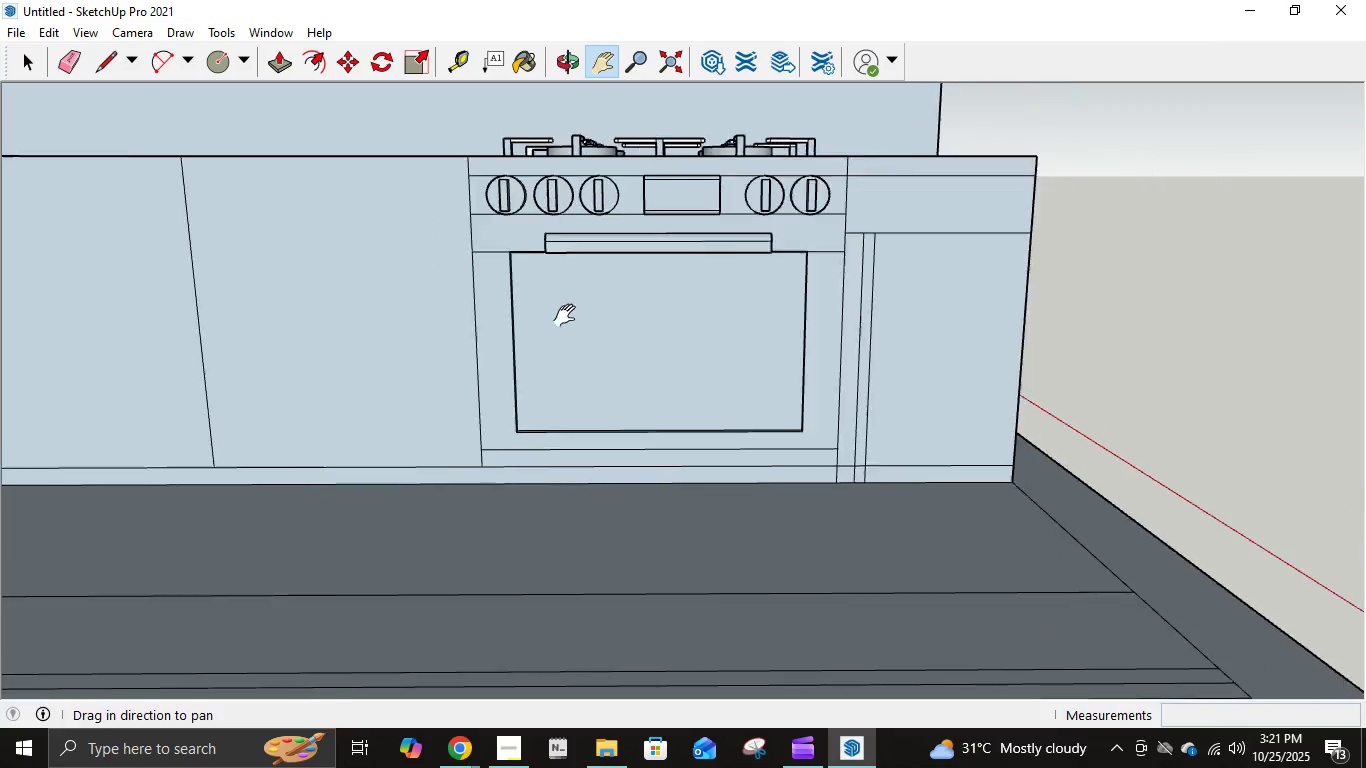 
key(E)
 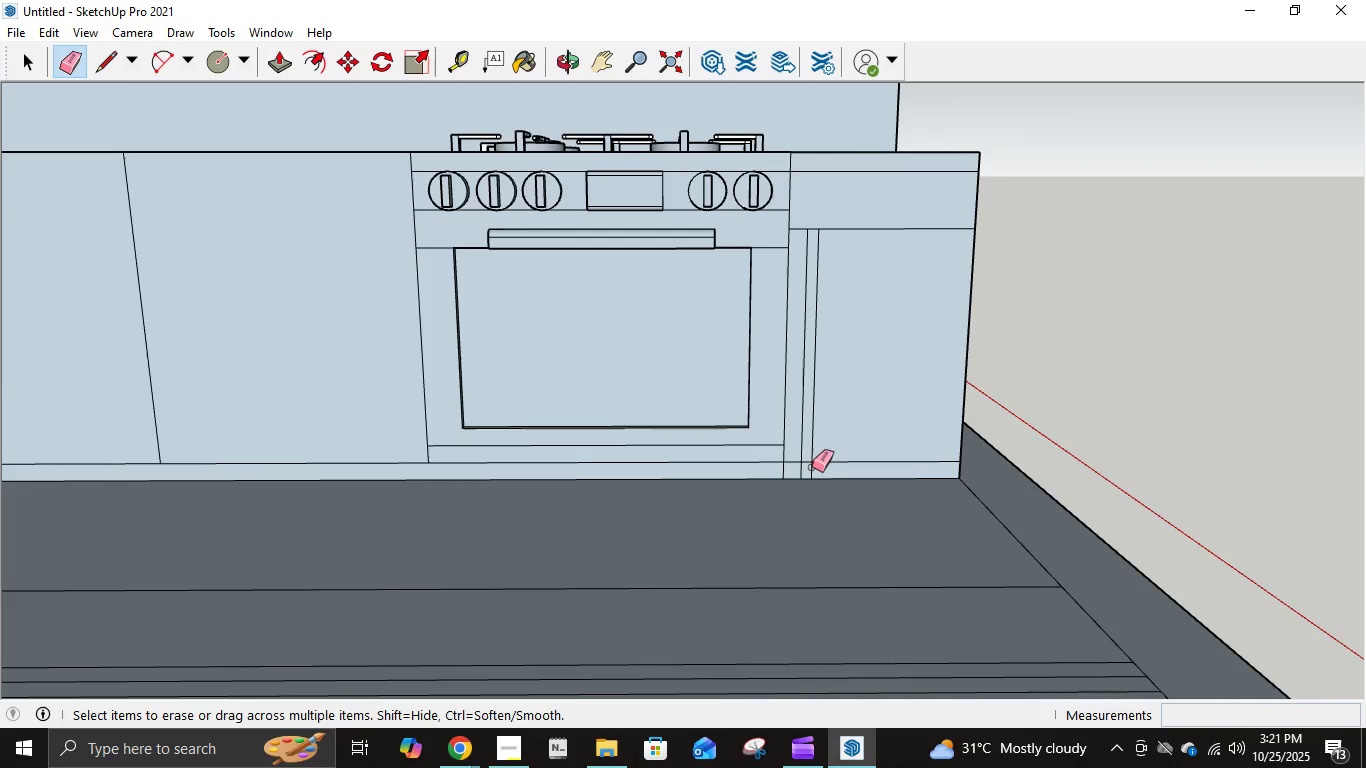 
left_click([812, 468])
 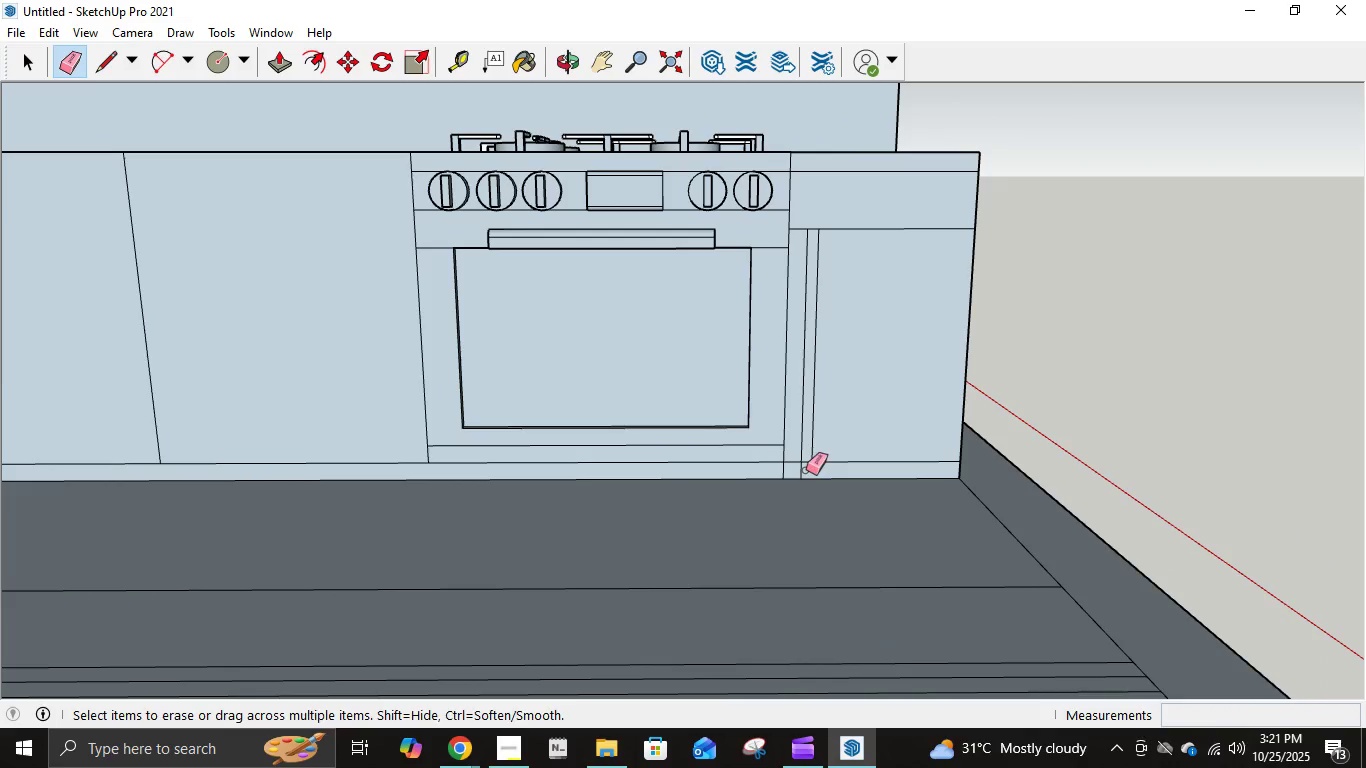 
left_click([804, 470])
 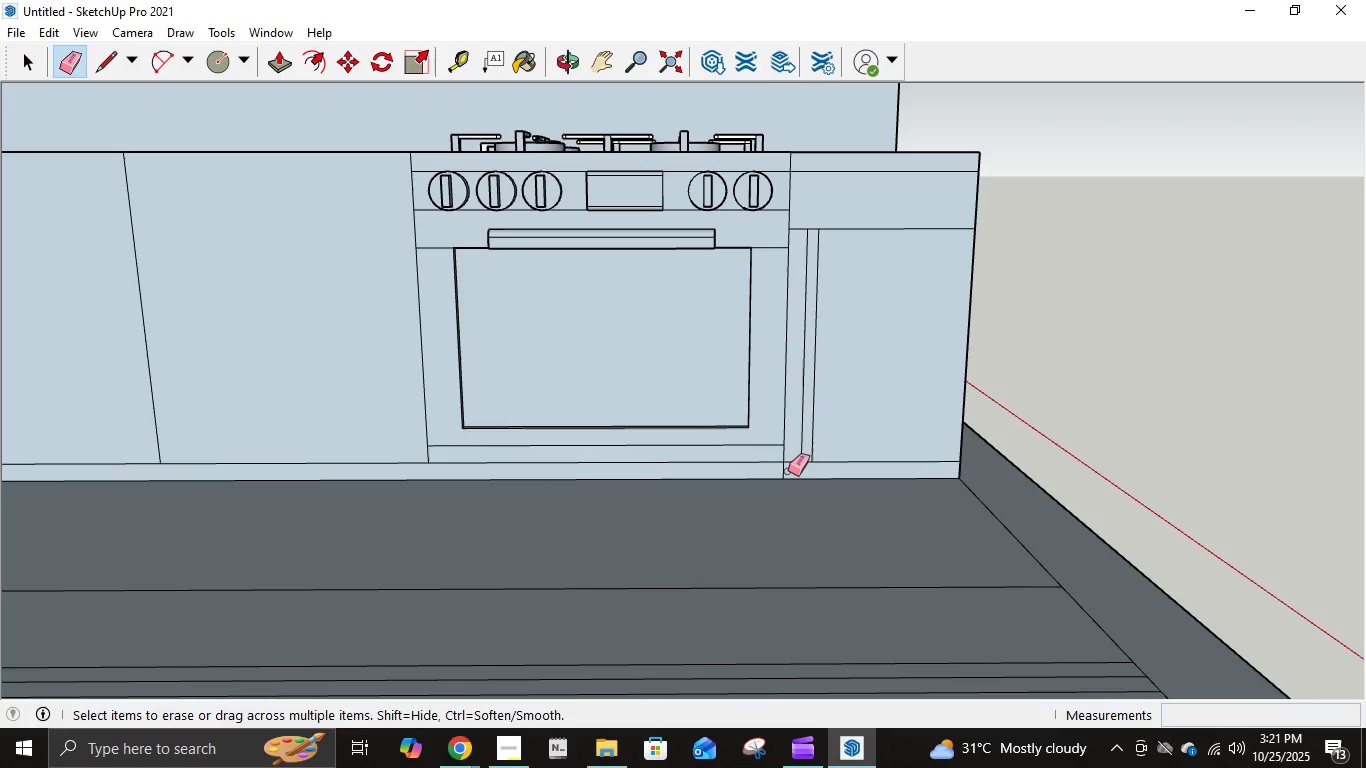 
left_click([783, 471])
 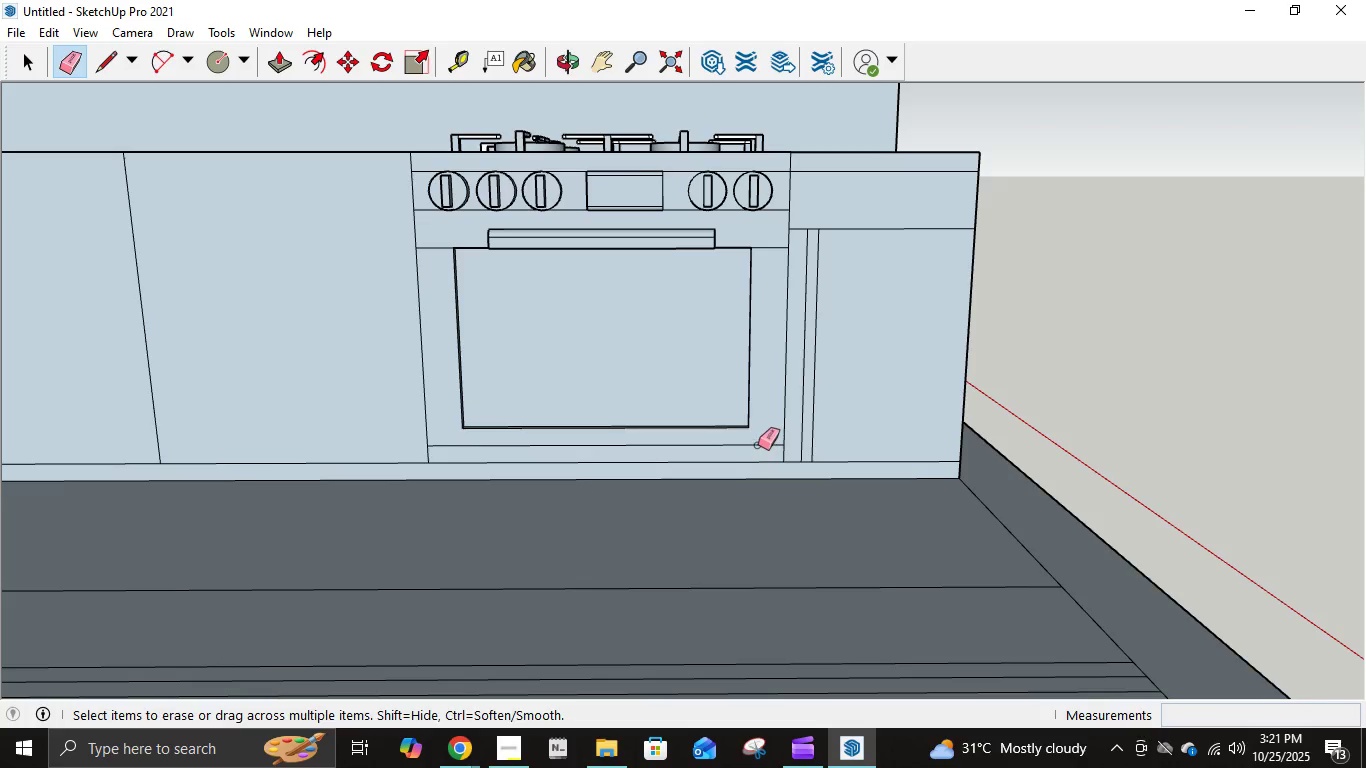 
left_click([758, 445])
 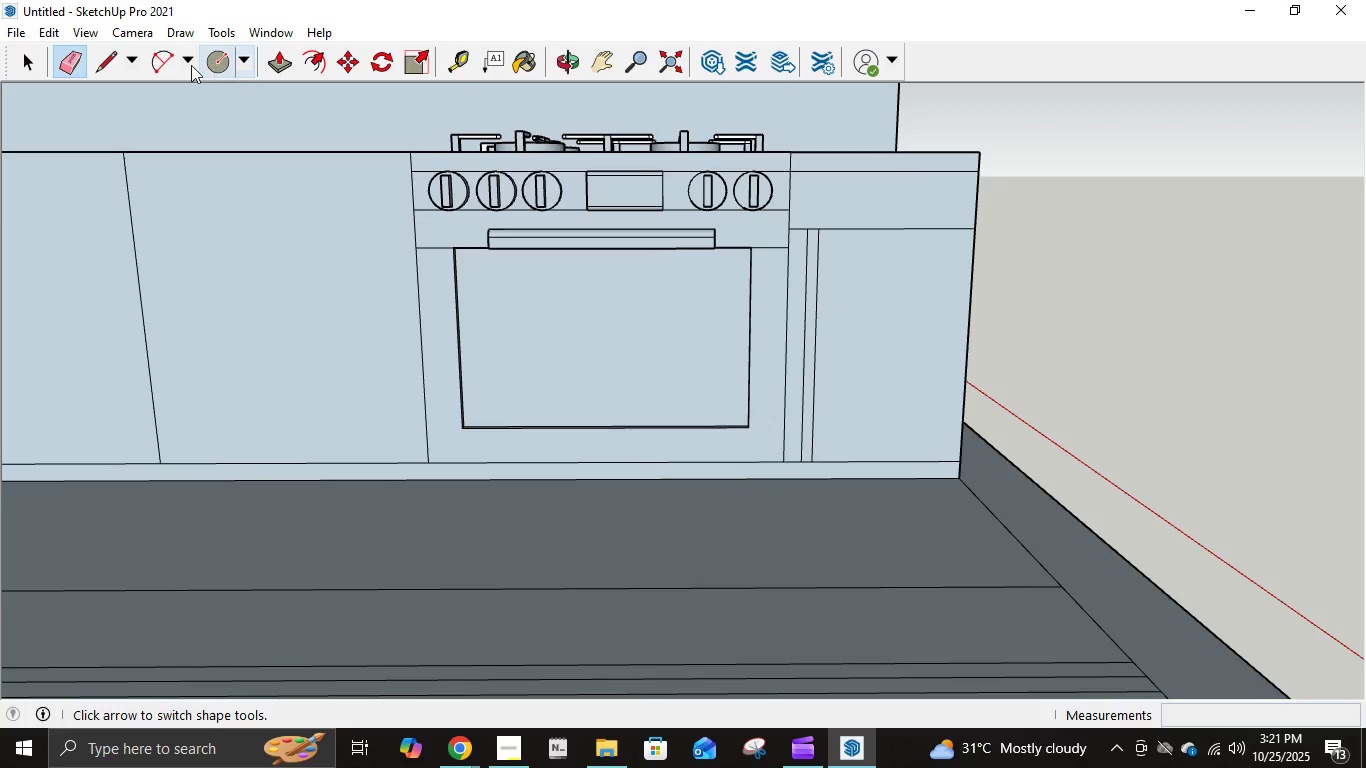 
left_click([108, 62])
 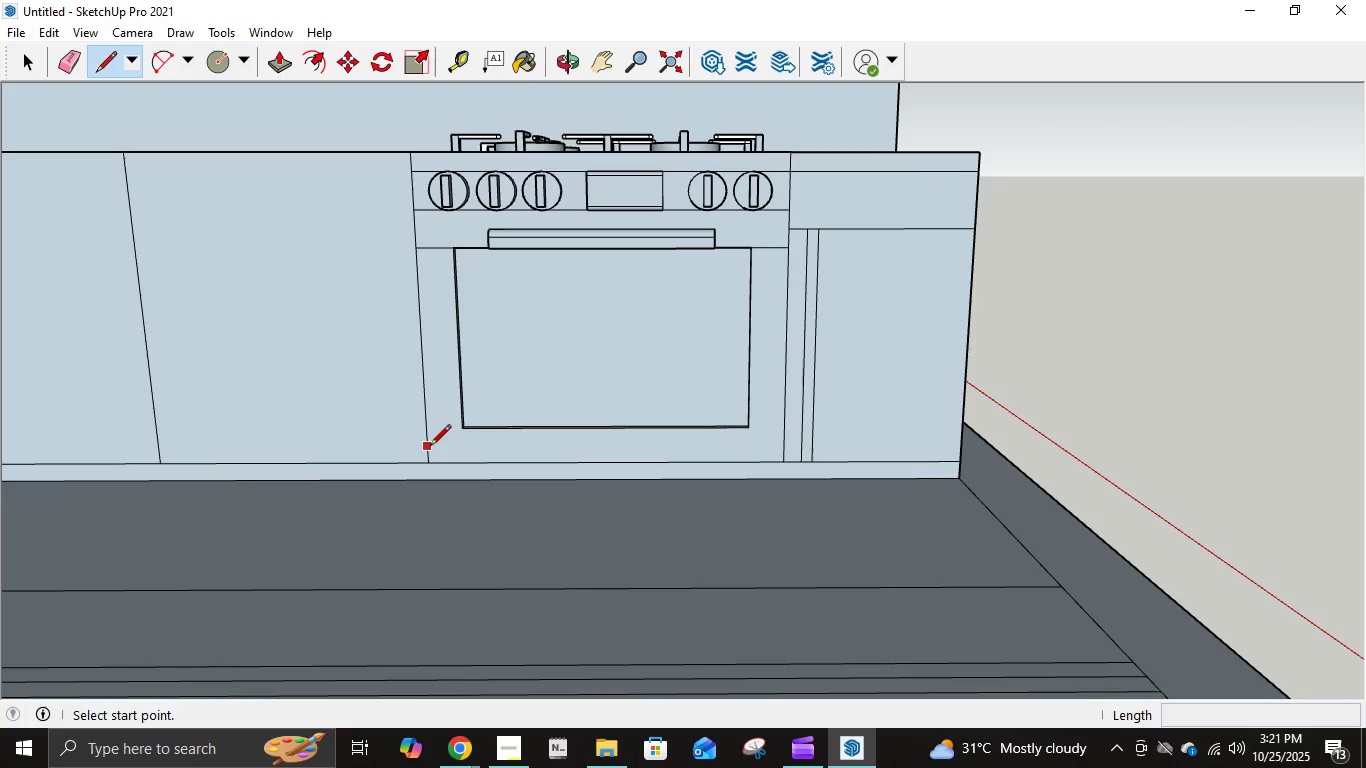 
left_click([424, 460])
 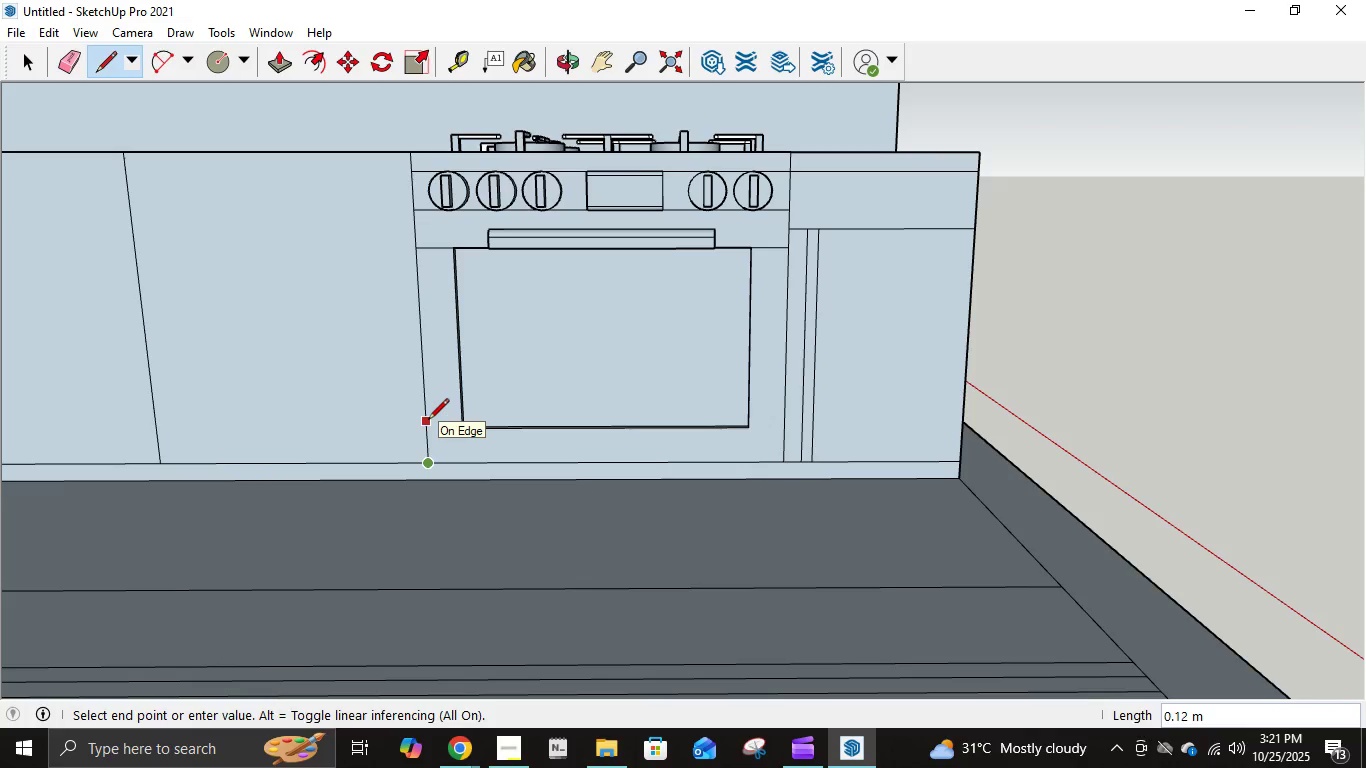 
key(NumpadDecimal)
 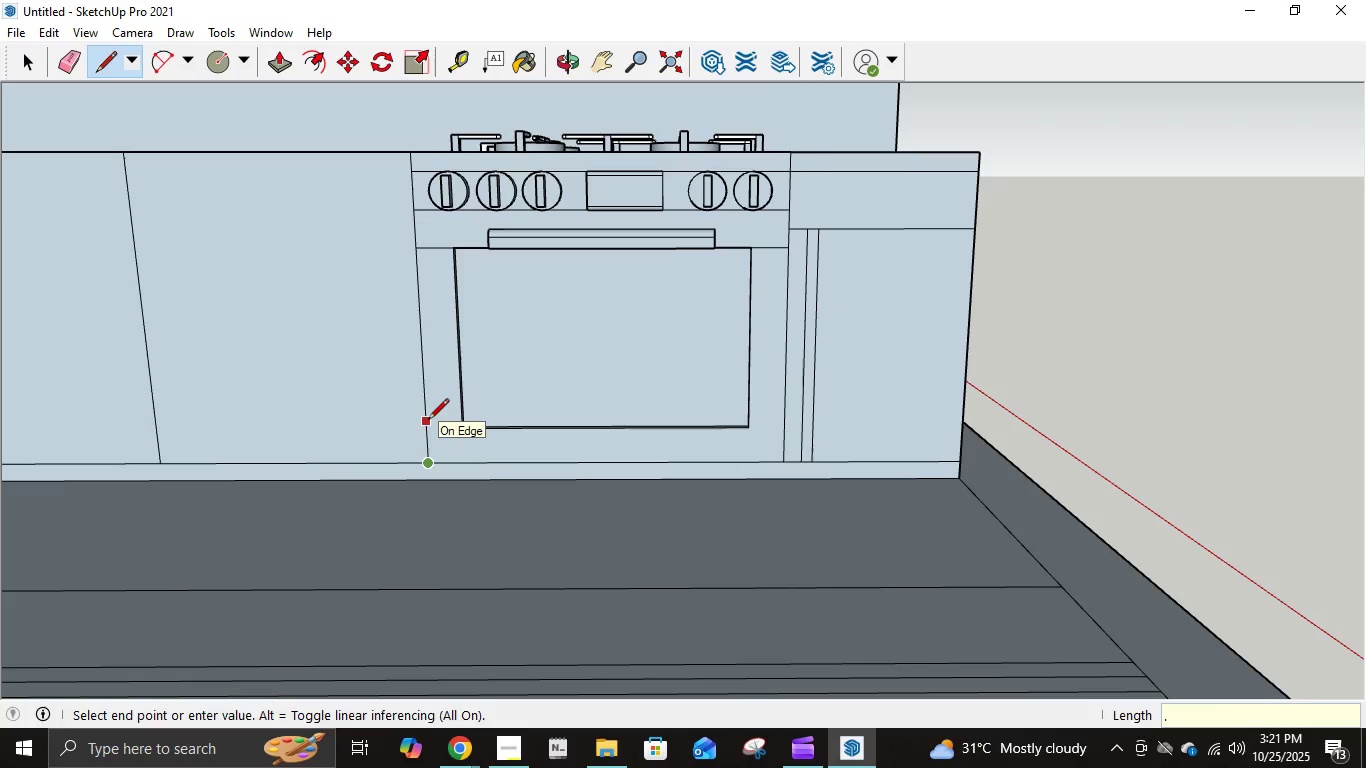 
key(Numpad8)
 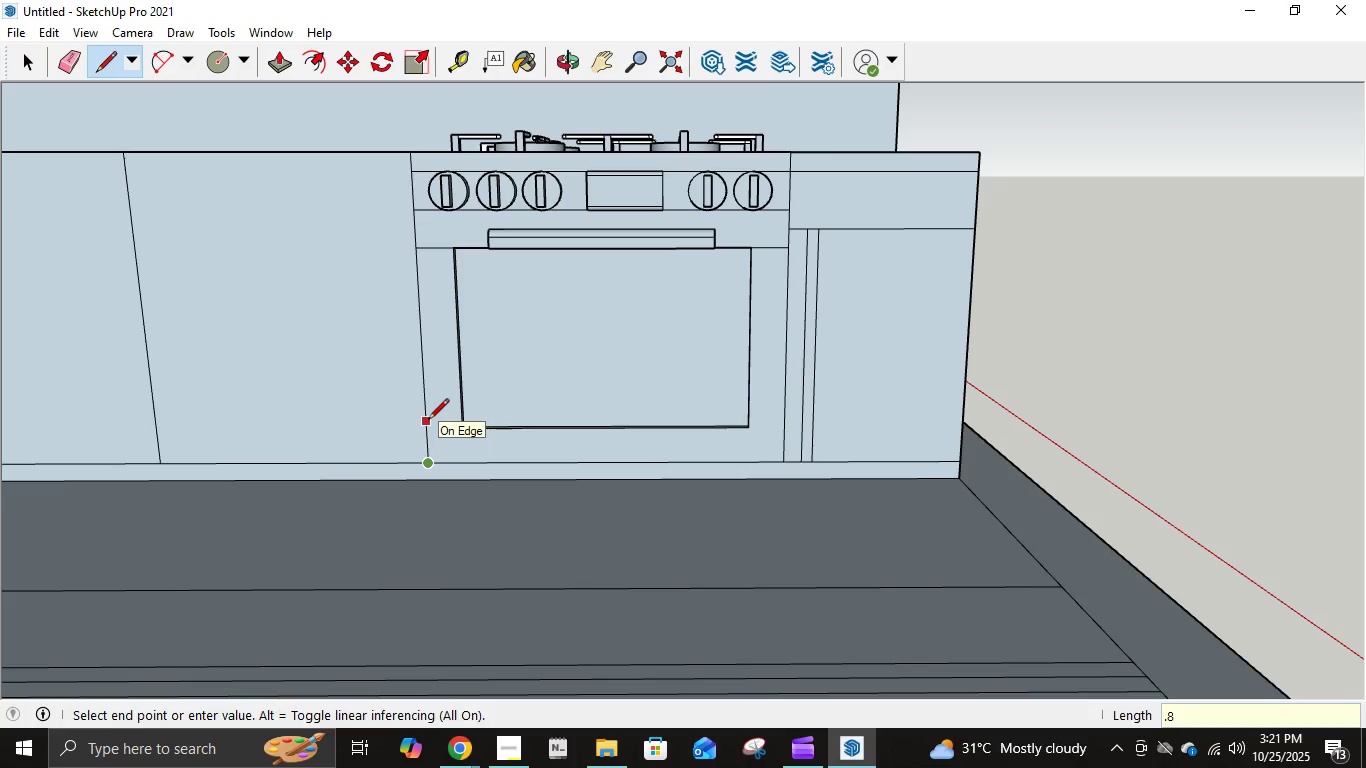 
key(NumpadEnter)
 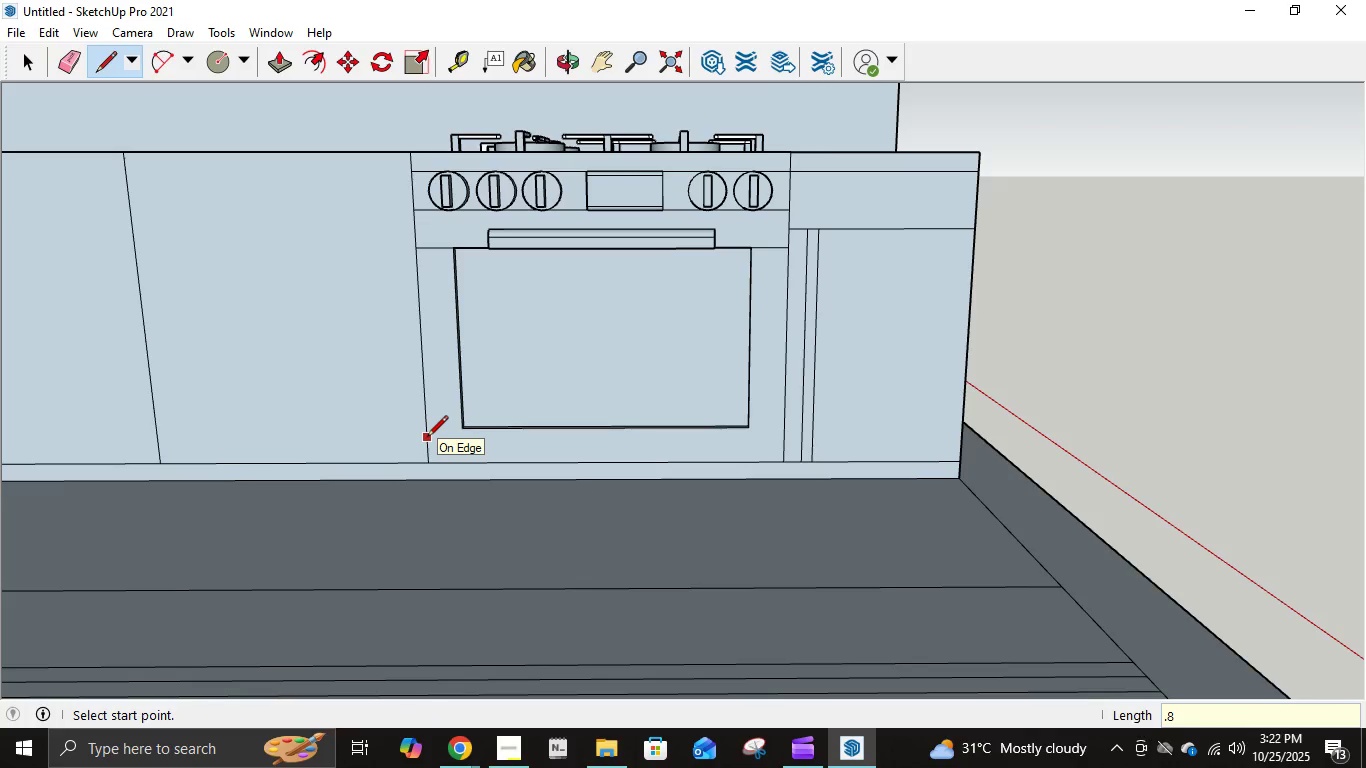 
key(Control+Z)
 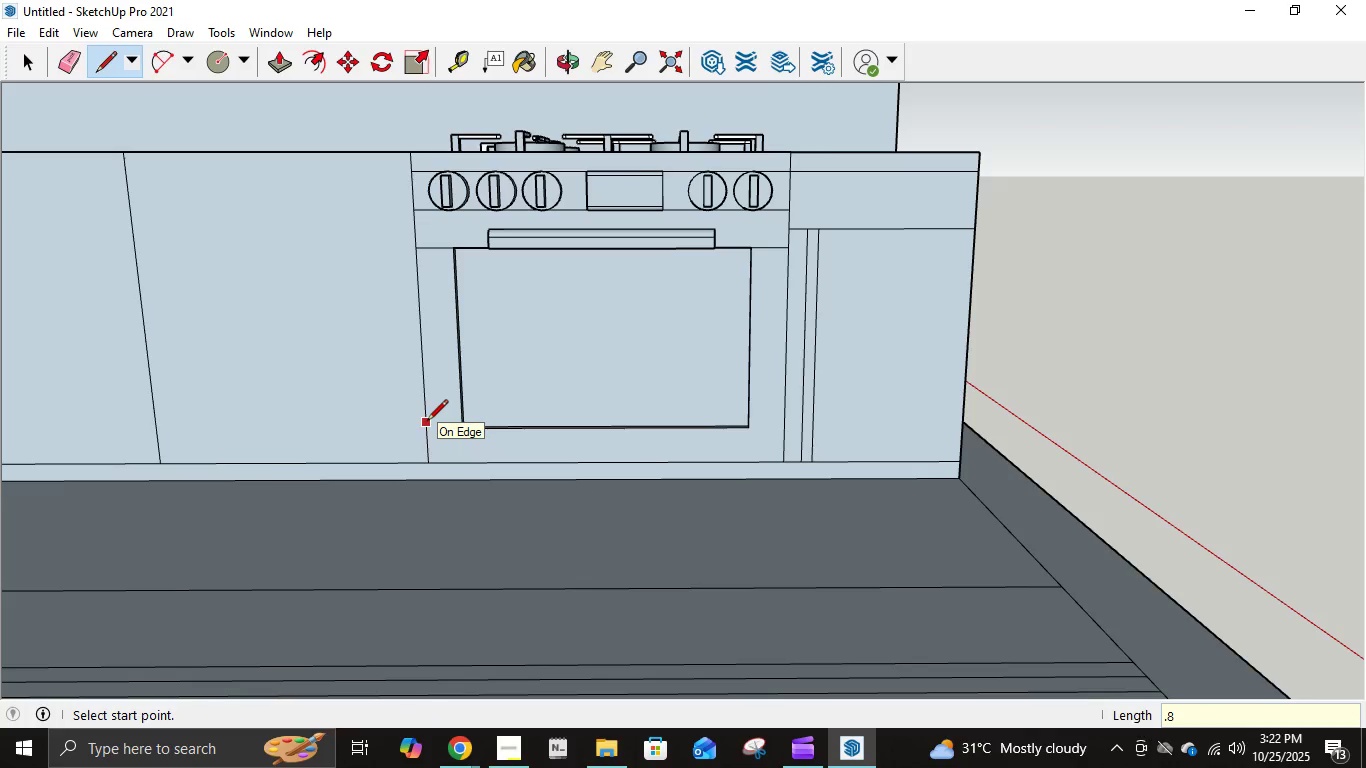 
key(NumpadDecimal)
 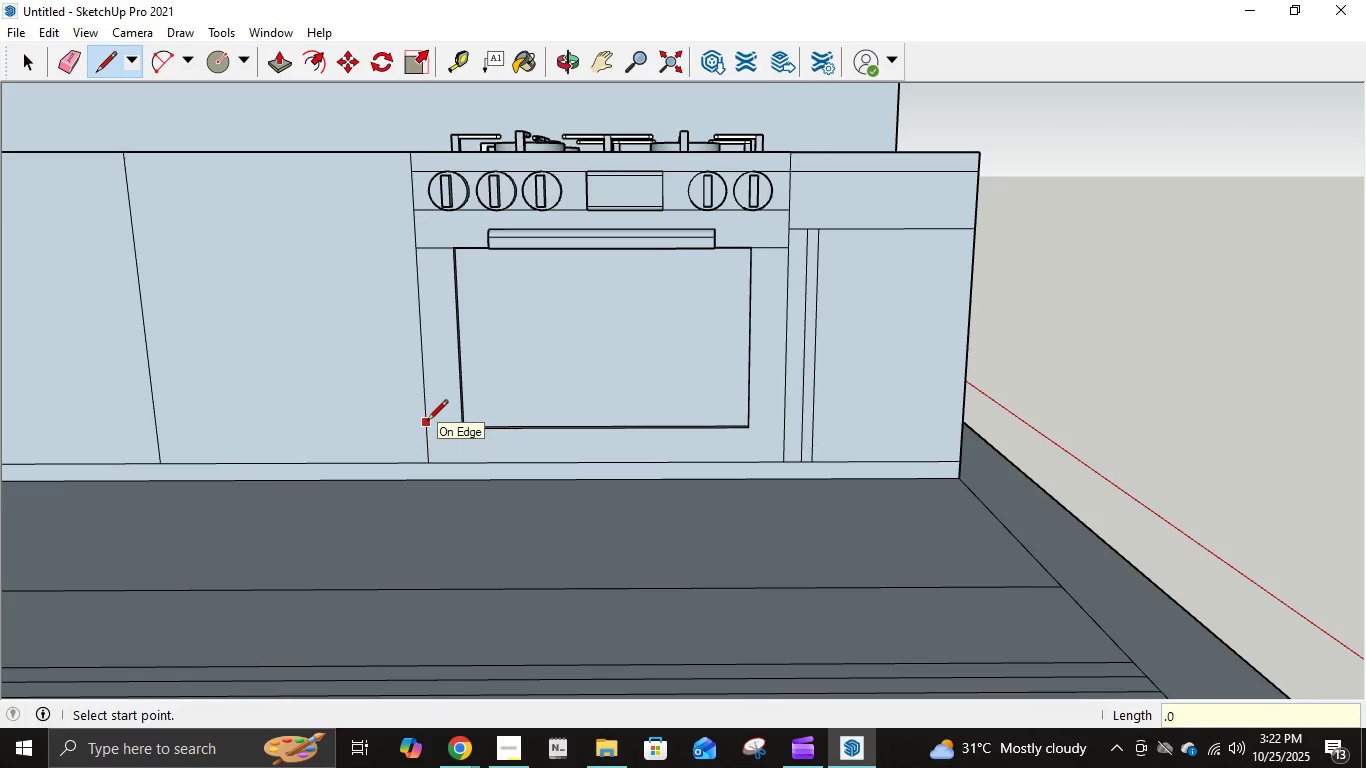 
key(Numpad0)
 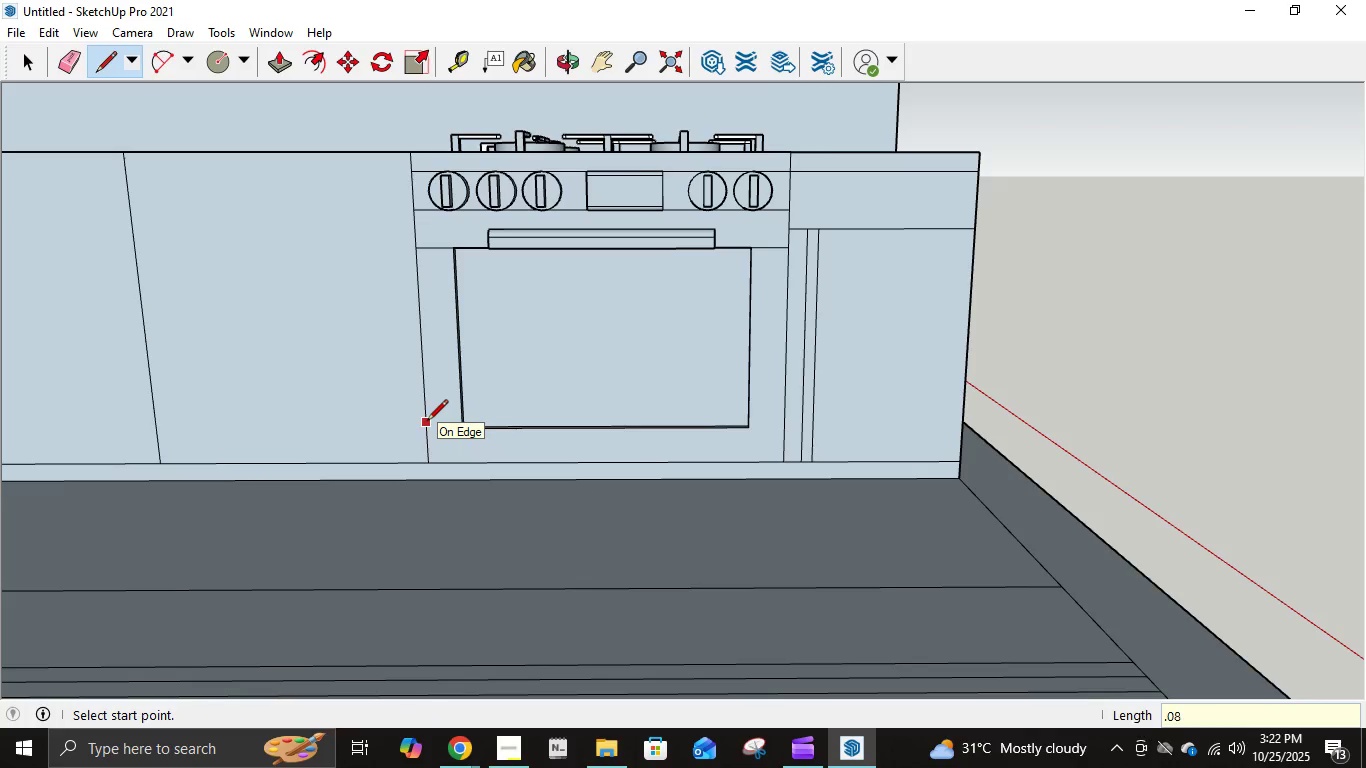 
key(Numpad8)
 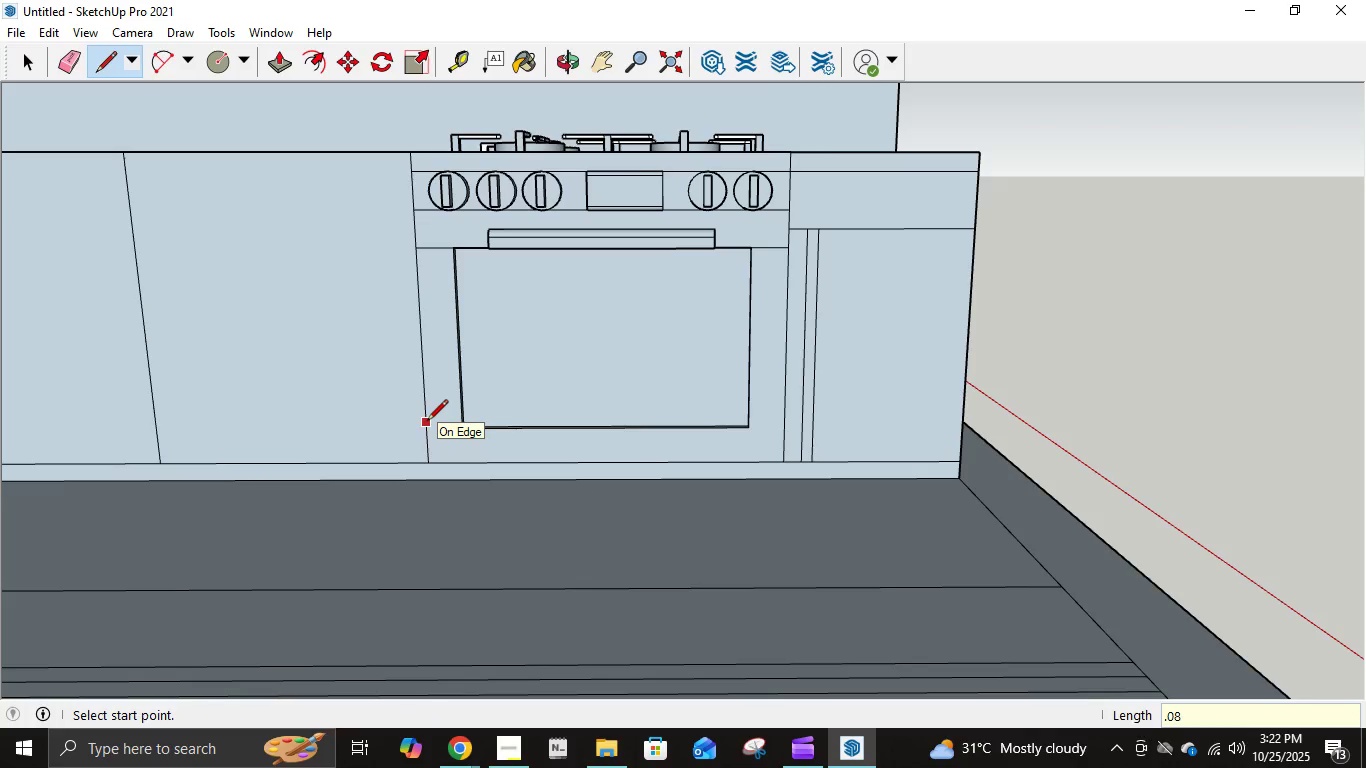 
key(NumpadEnter)
 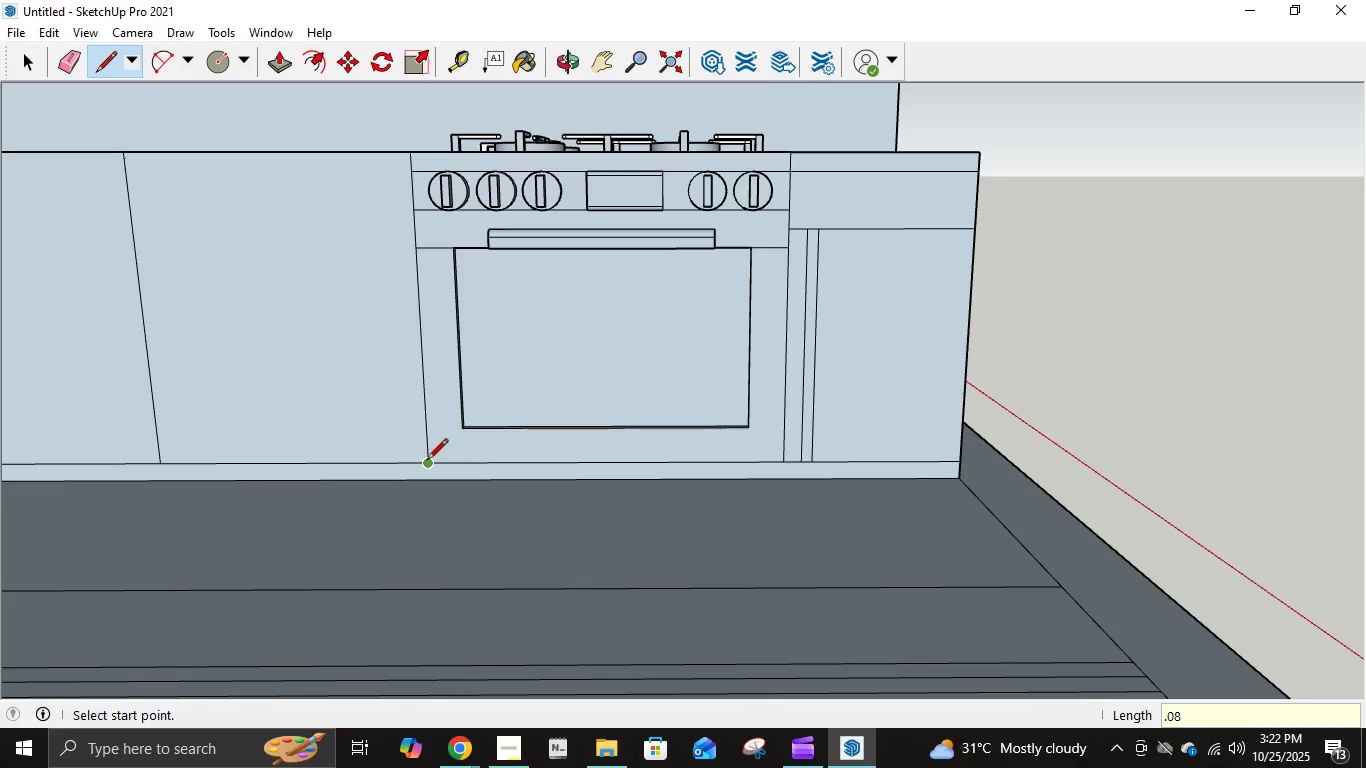 
scroll: coordinate [426, 451], scroll_direction: up, amount: 9.0
 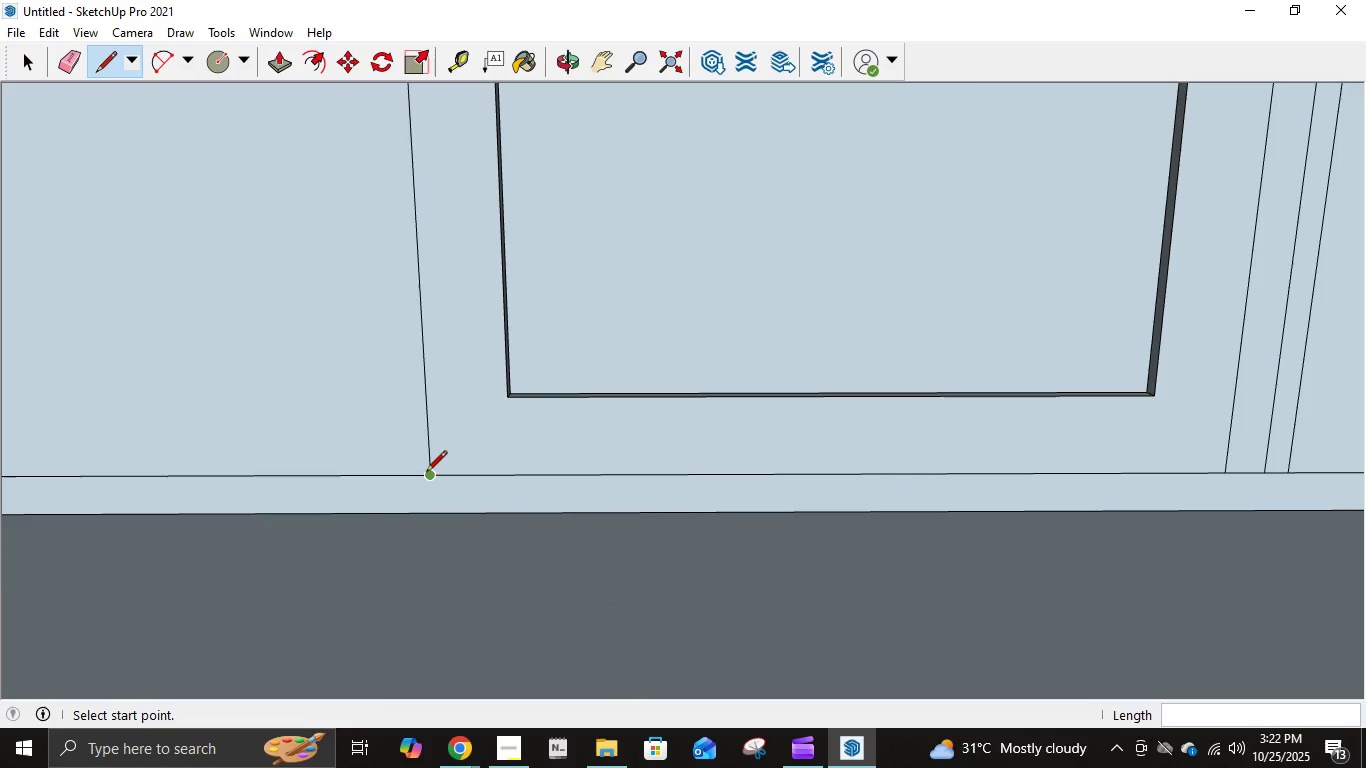 
left_click([421, 480])
 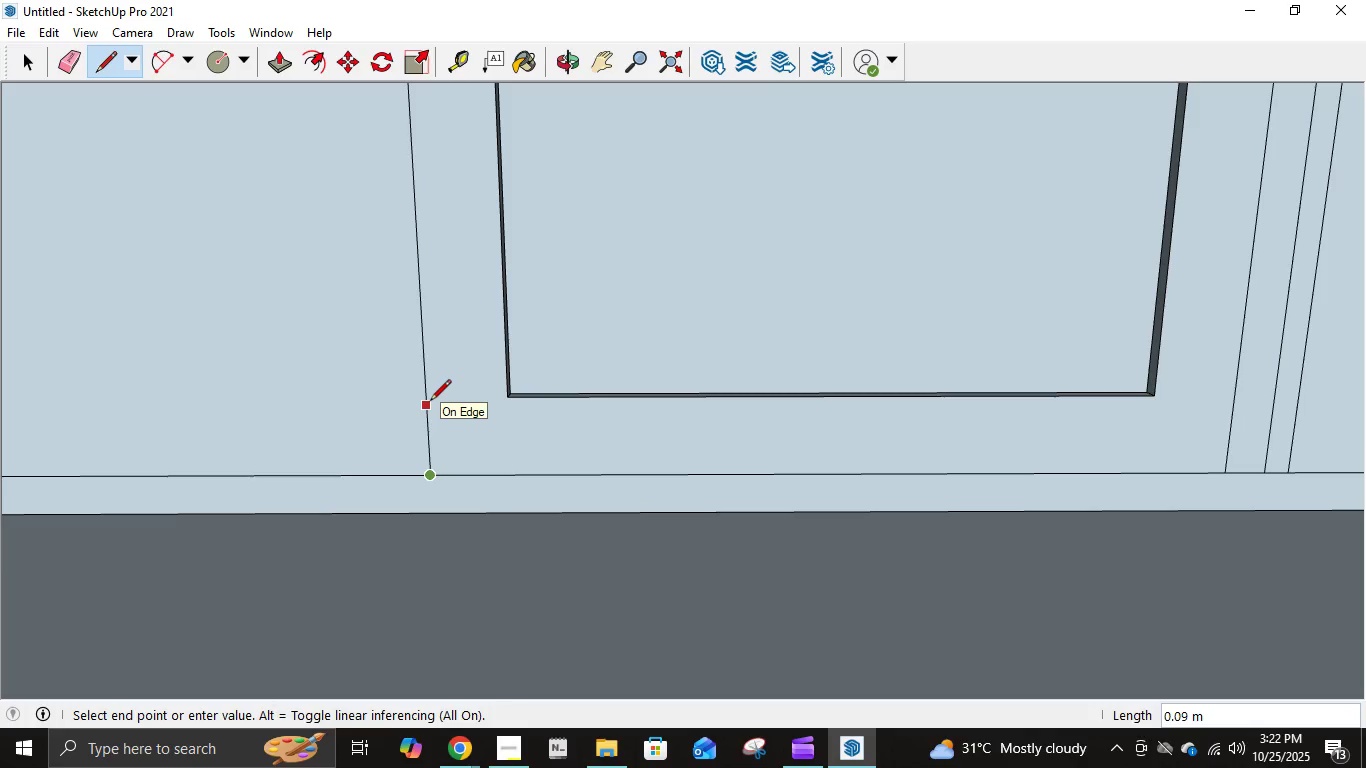 
key(NumpadDecimal)
 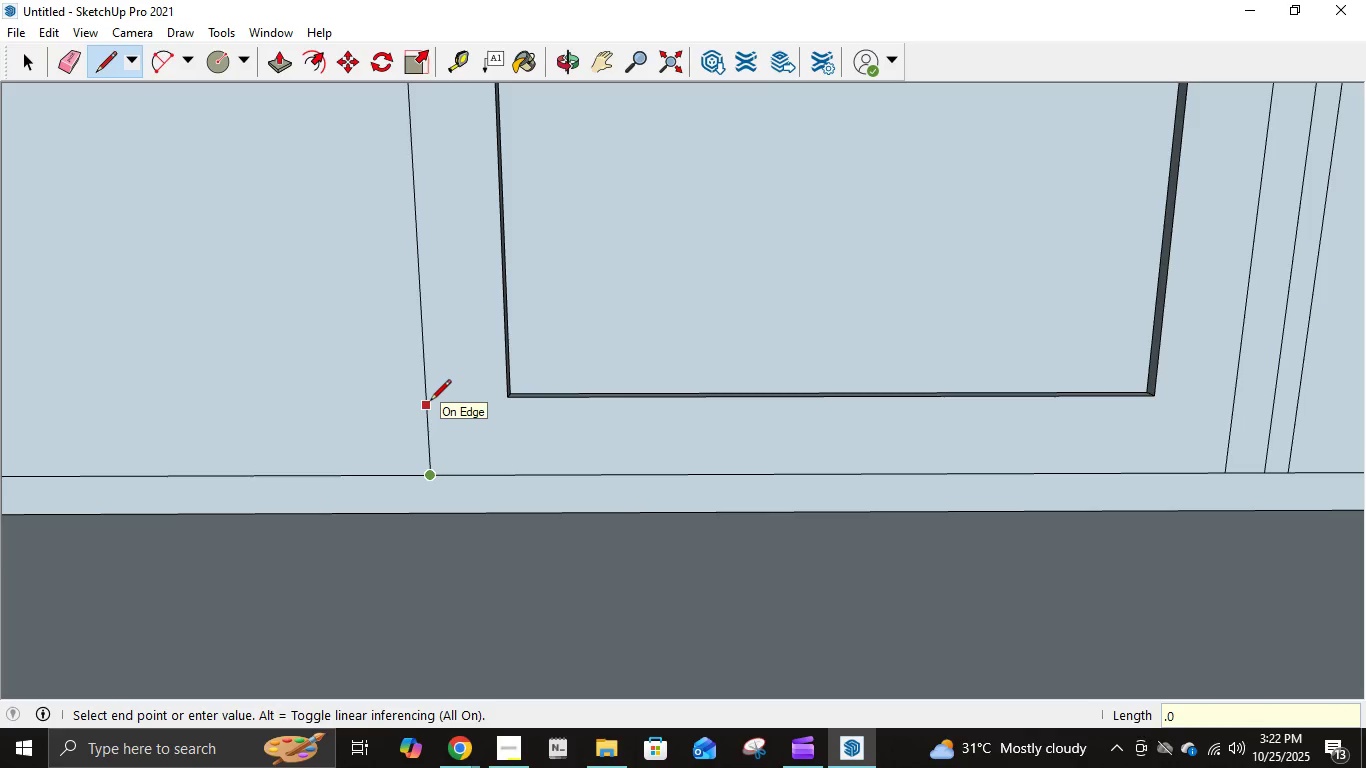 
key(Numpad0)
 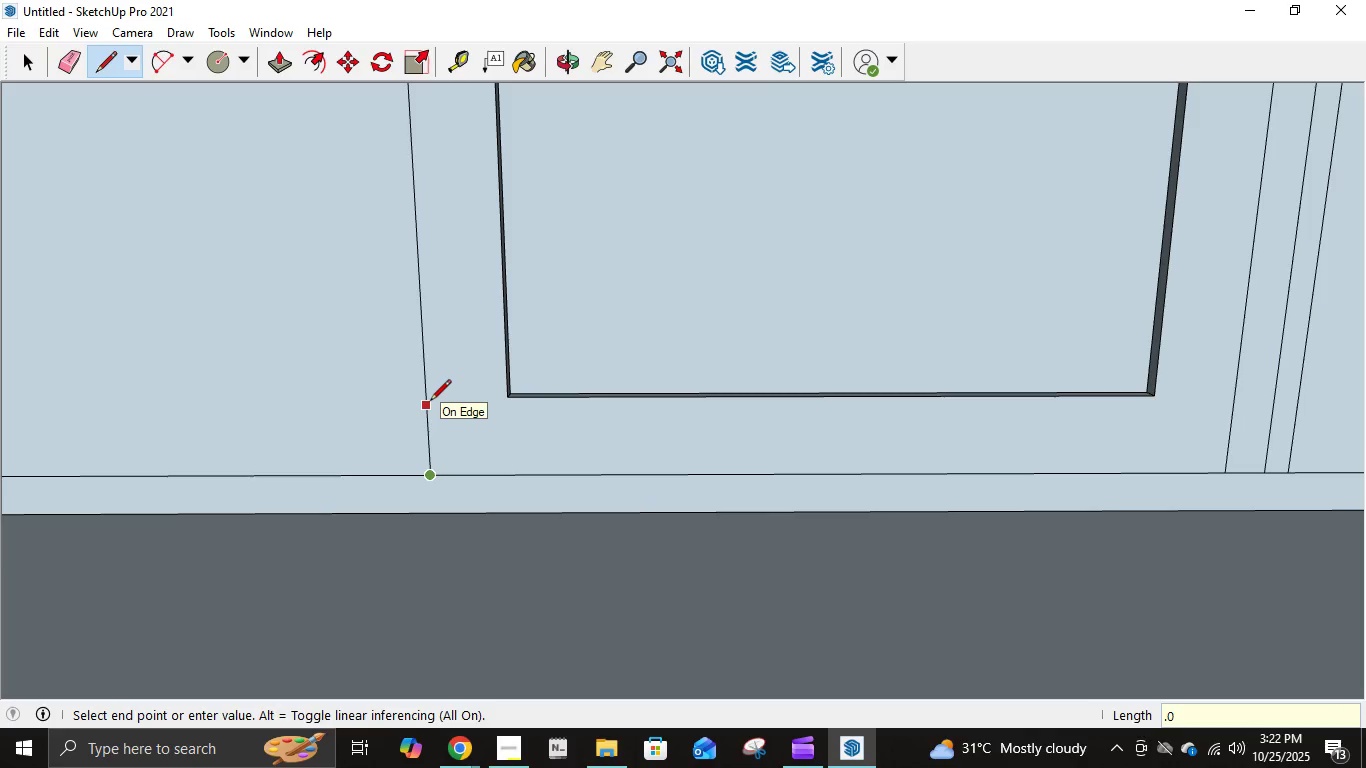 
key(Numpad8)
 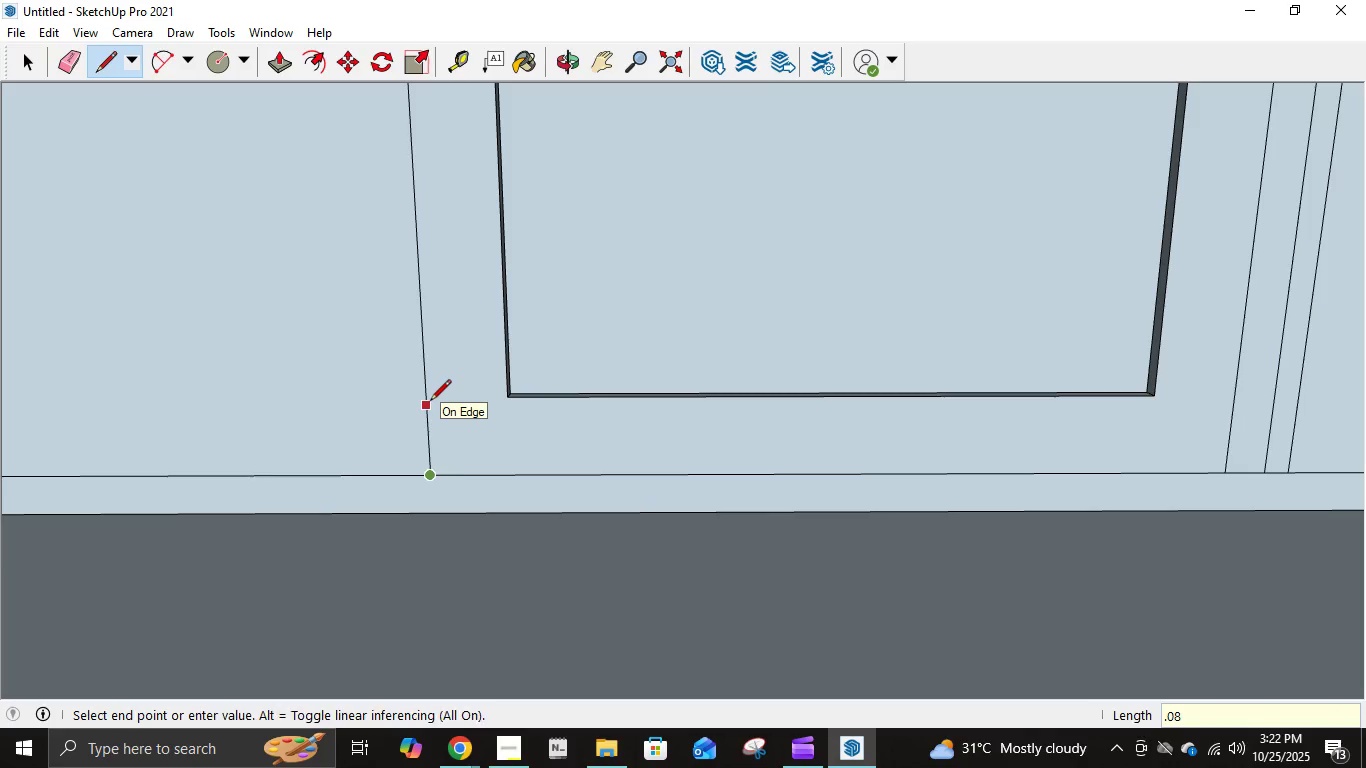 
key(NumpadEnter)
 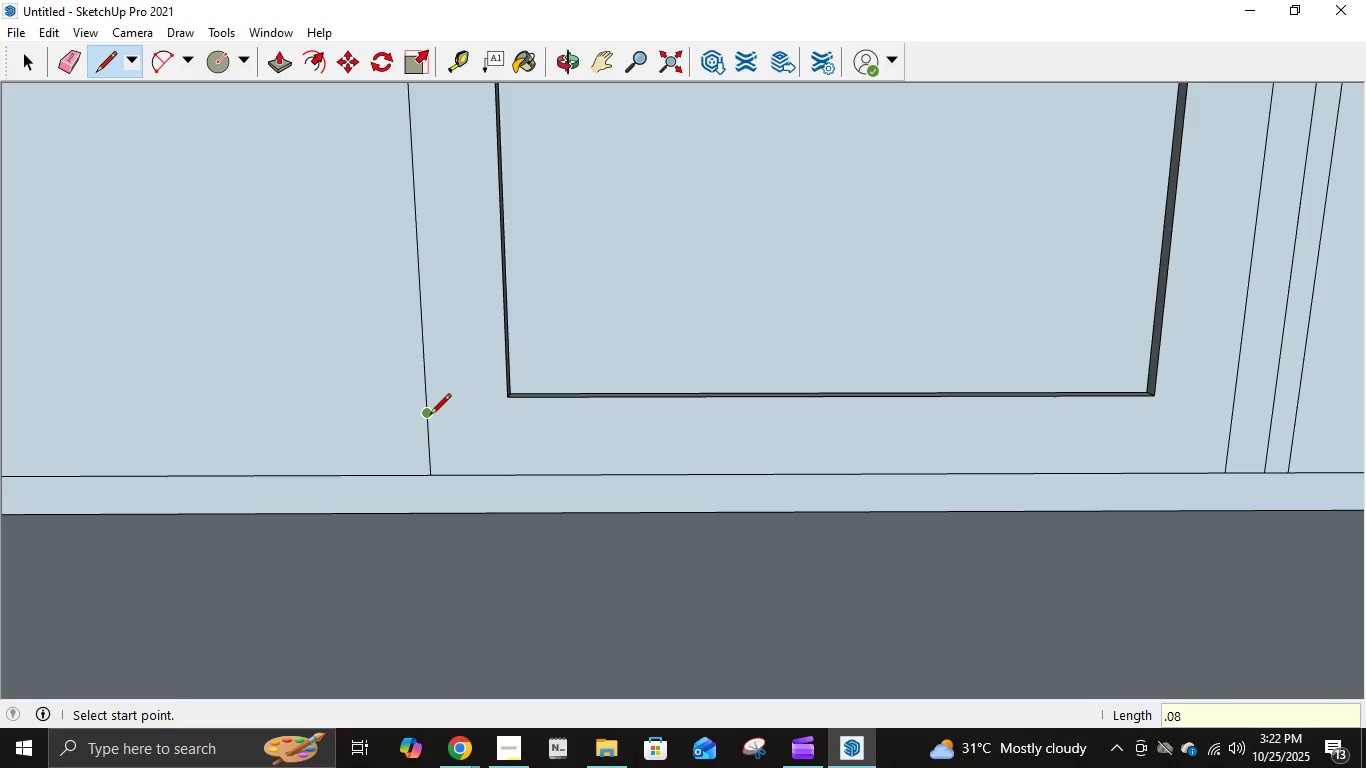 
left_click([430, 416])
 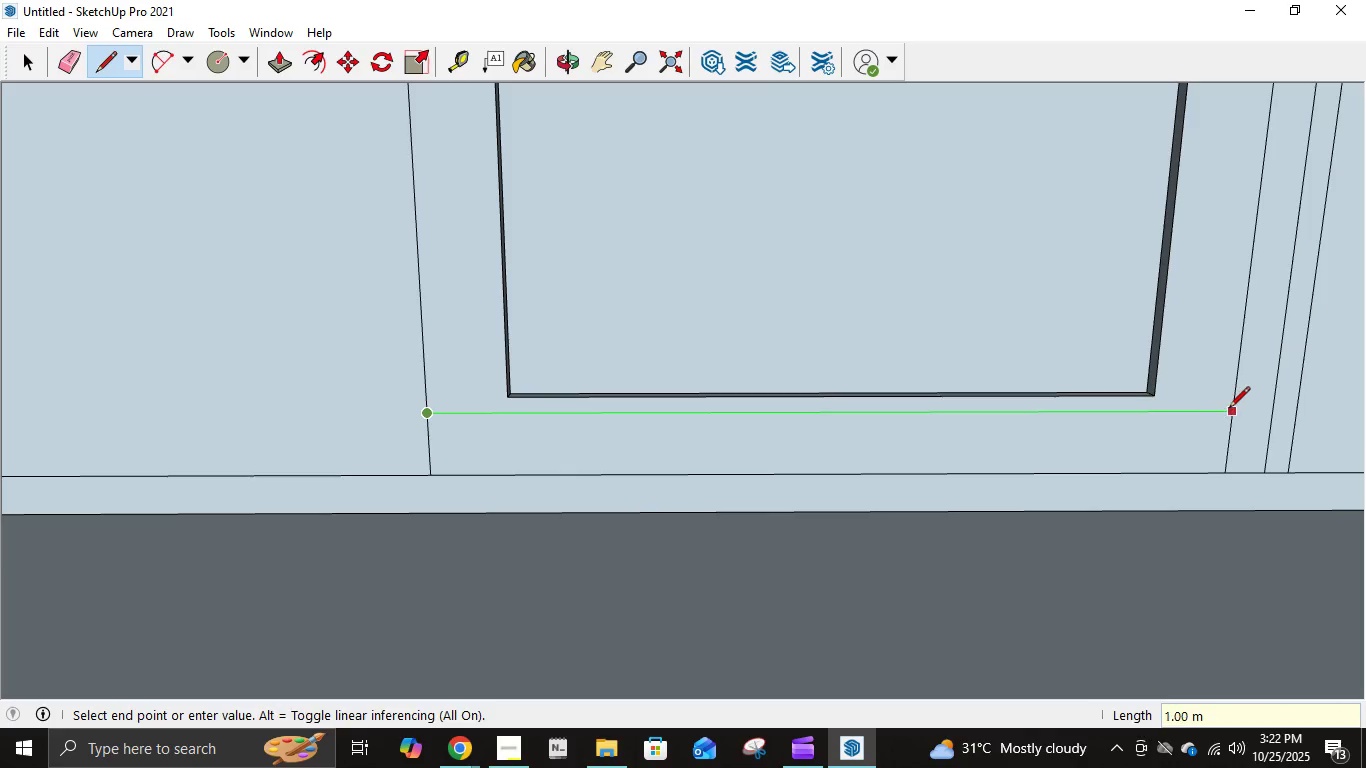 
left_click([1229, 409])
 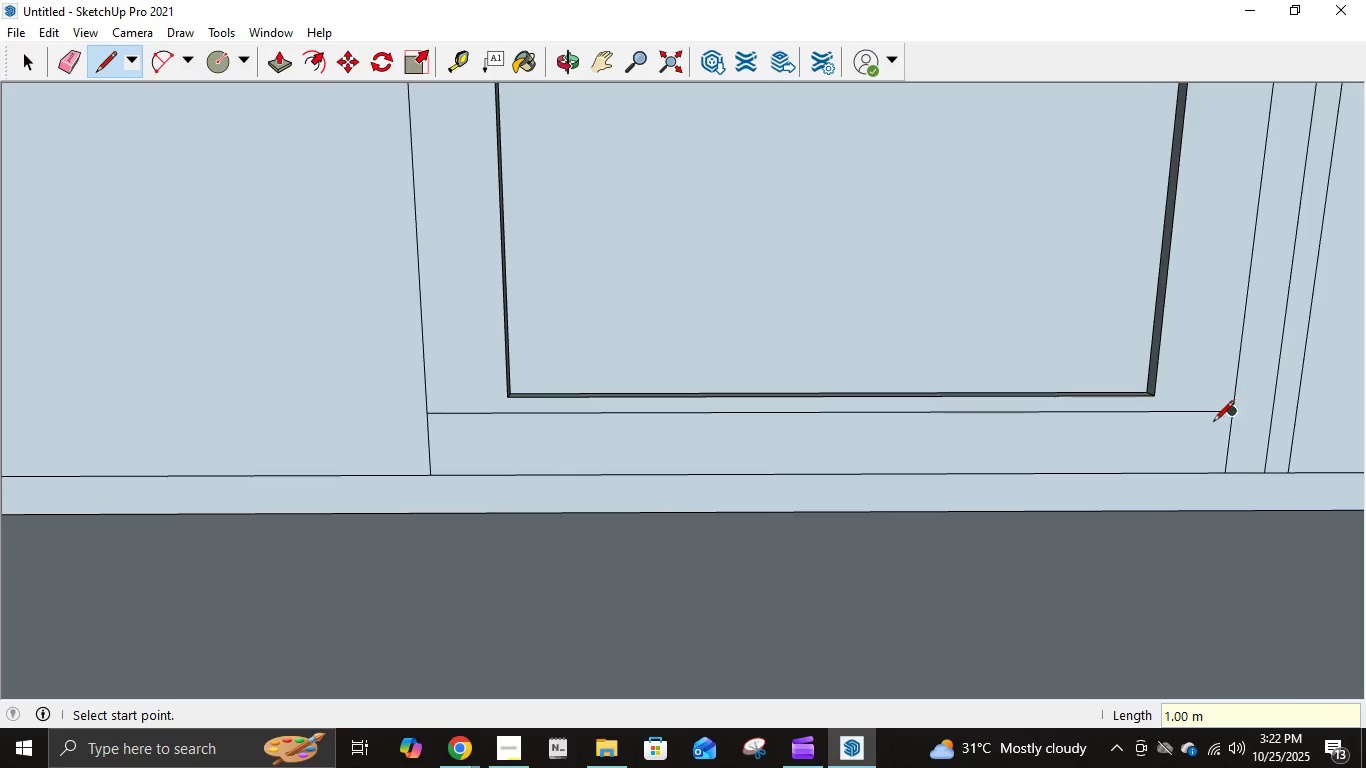 
scroll: coordinate [1190, 446], scroll_direction: down, amount: 15.0
 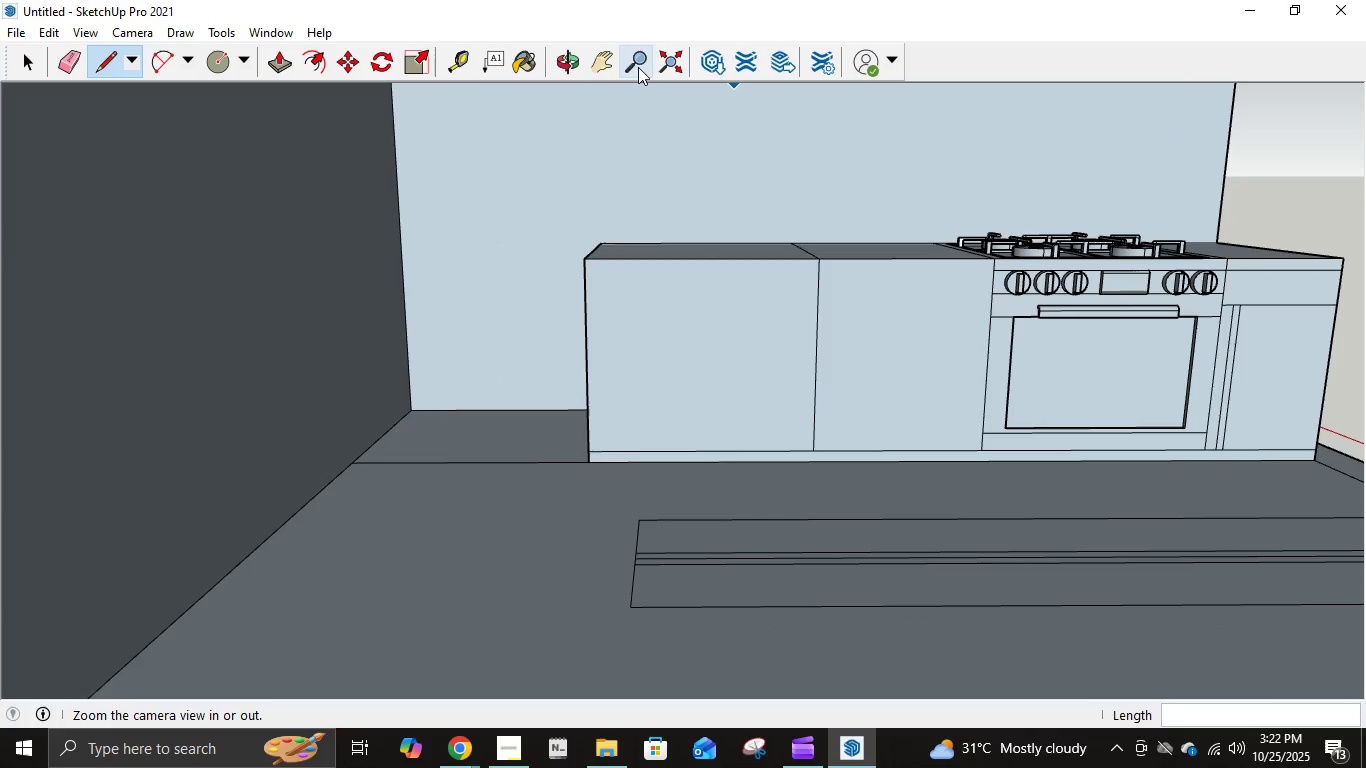 
left_click([597, 56])
 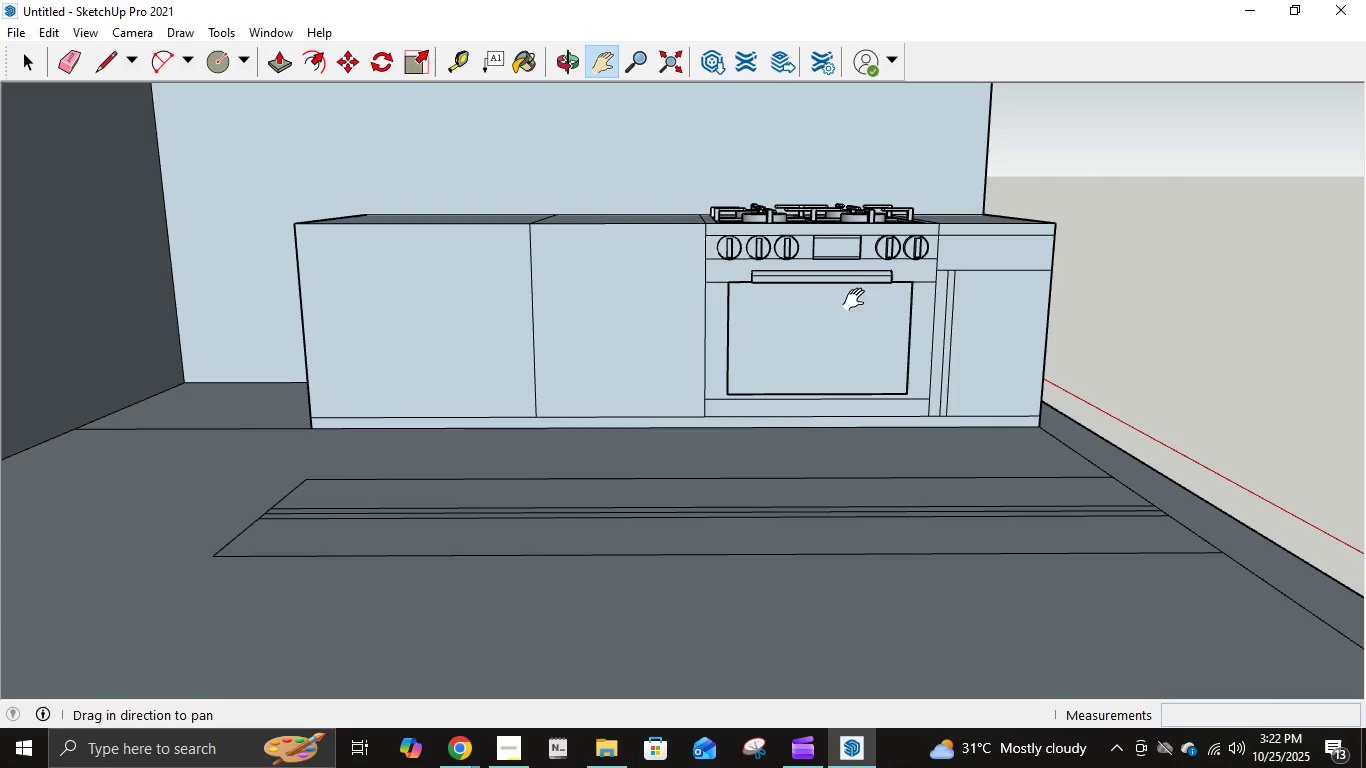 
scroll: coordinate [869, 332], scroll_direction: up, amount: 2.0
 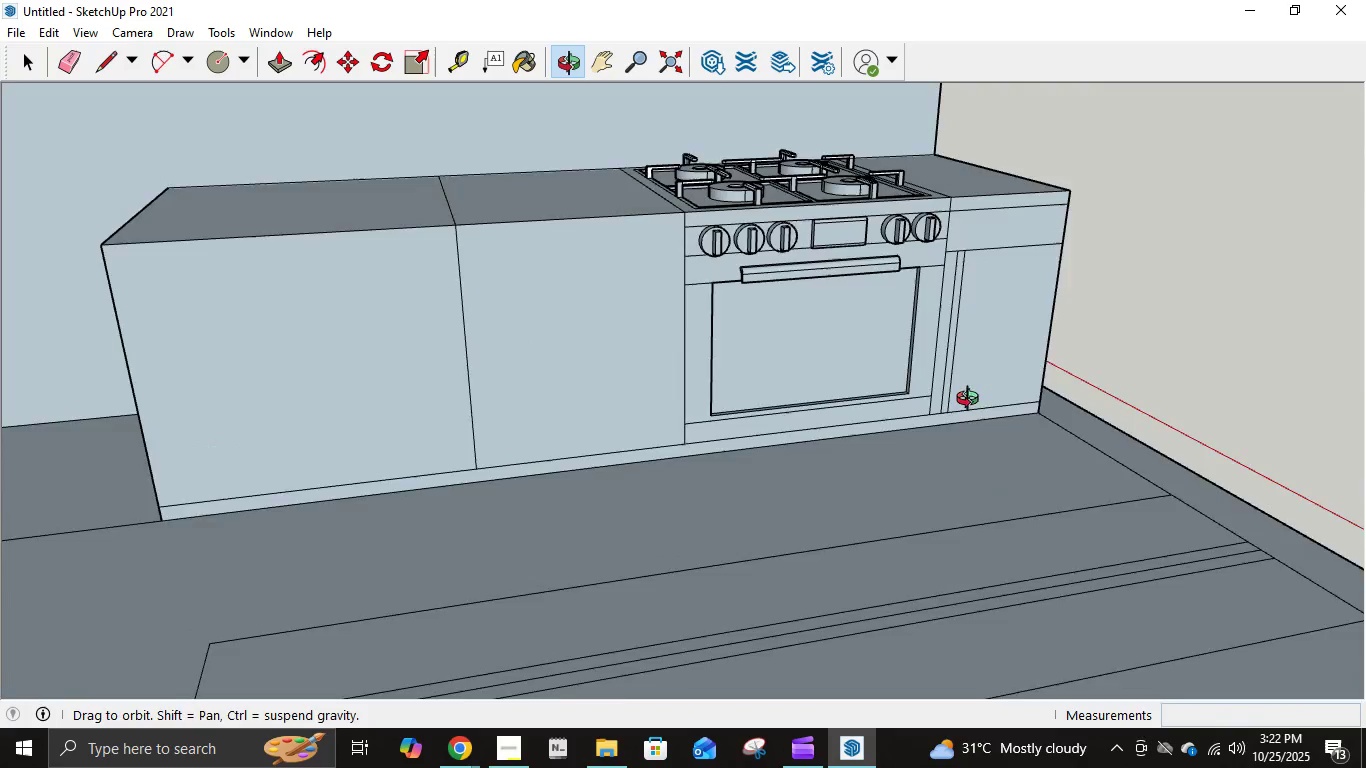 
scroll: coordinate [882, 365], scroll_direction: down, amount: 1.0
 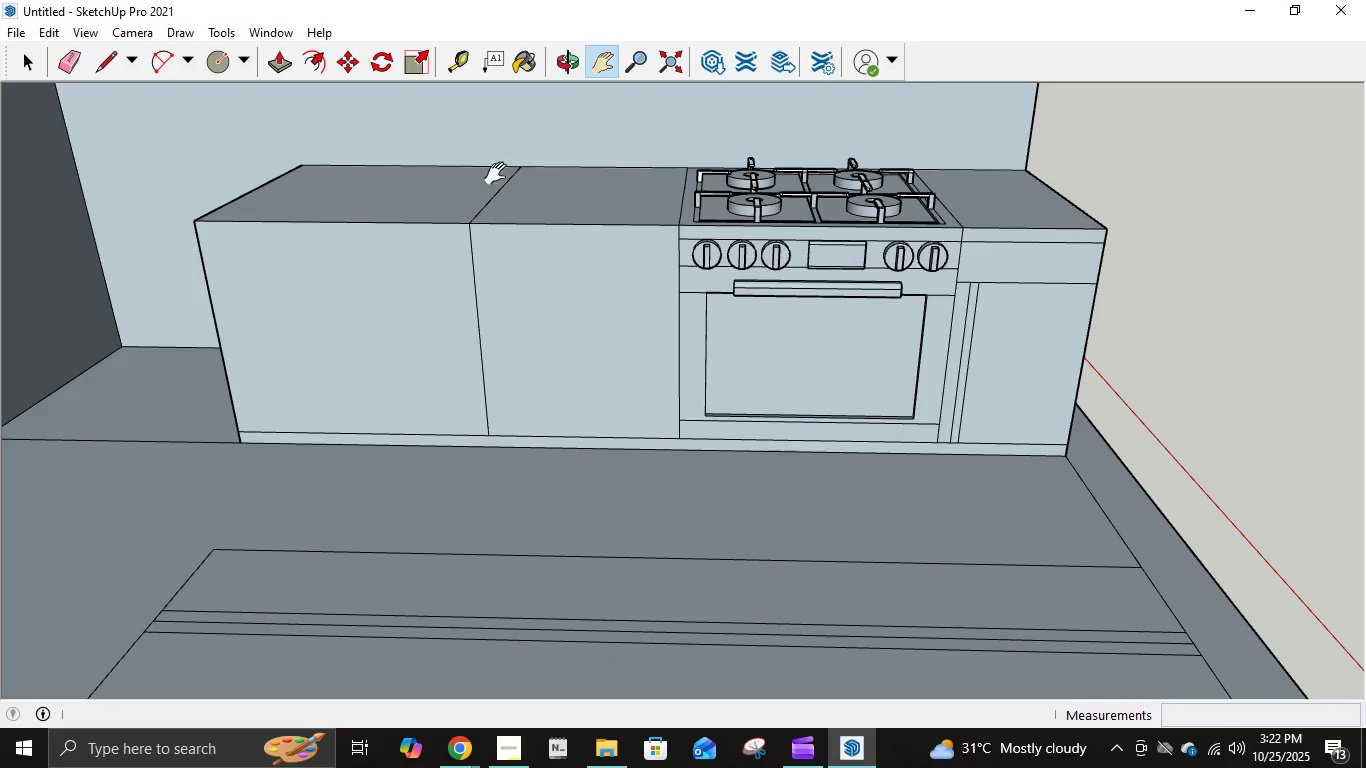 
left_click([115, 56])
 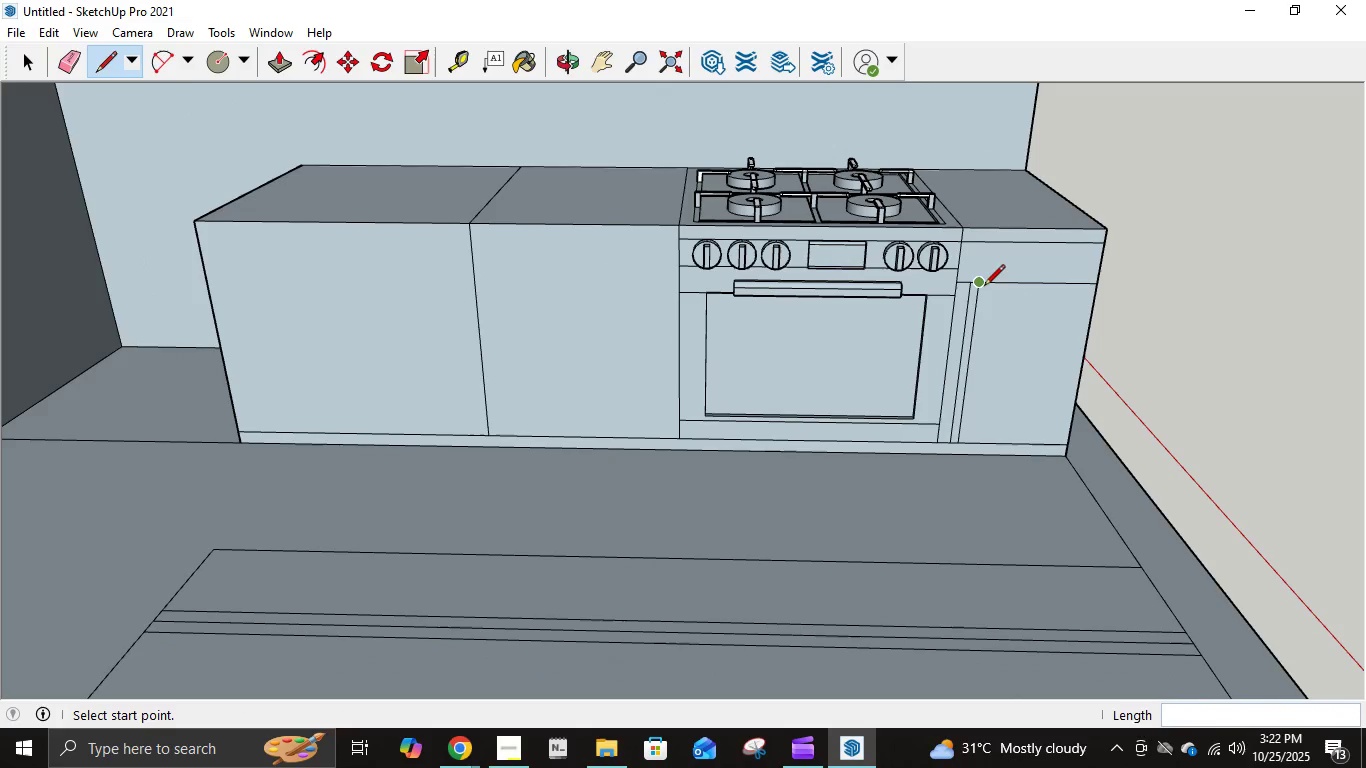 
left_click([981, 287])
 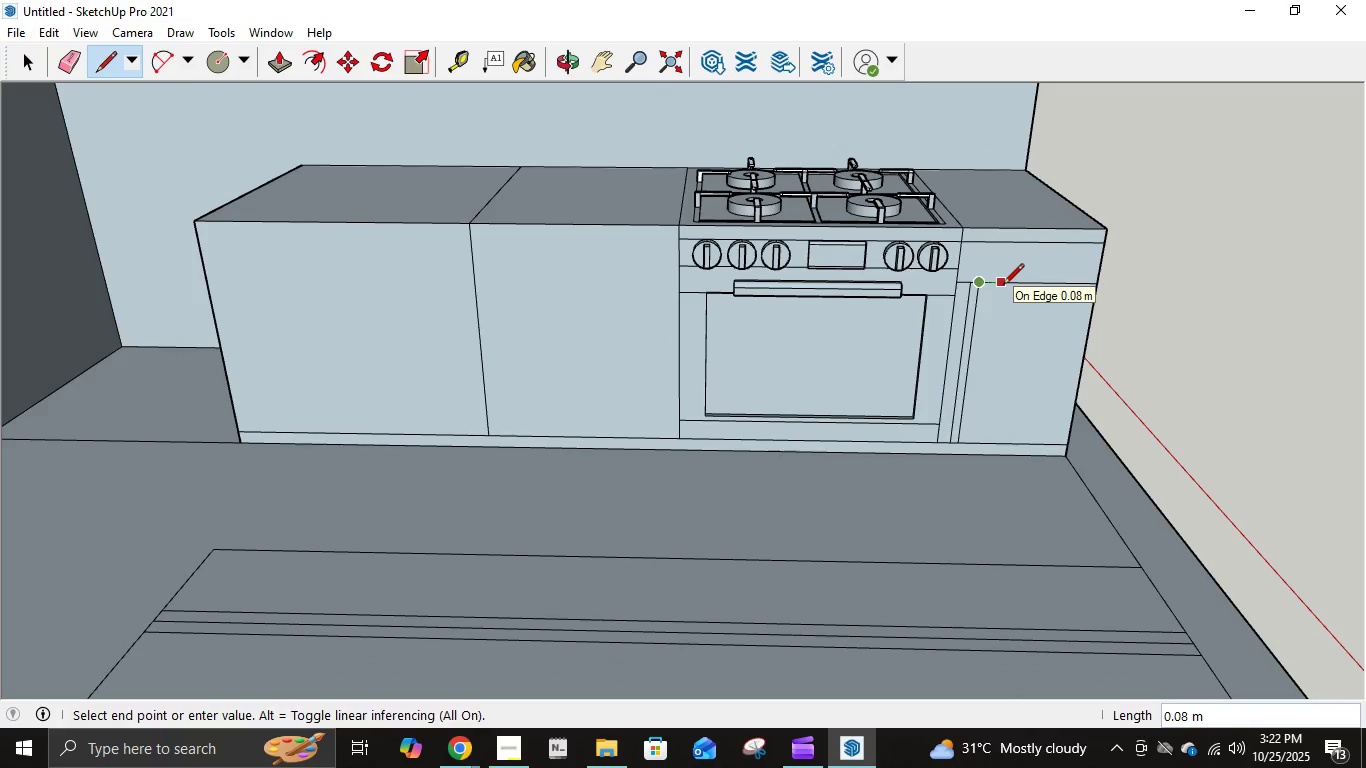 
key(Numpad0)
 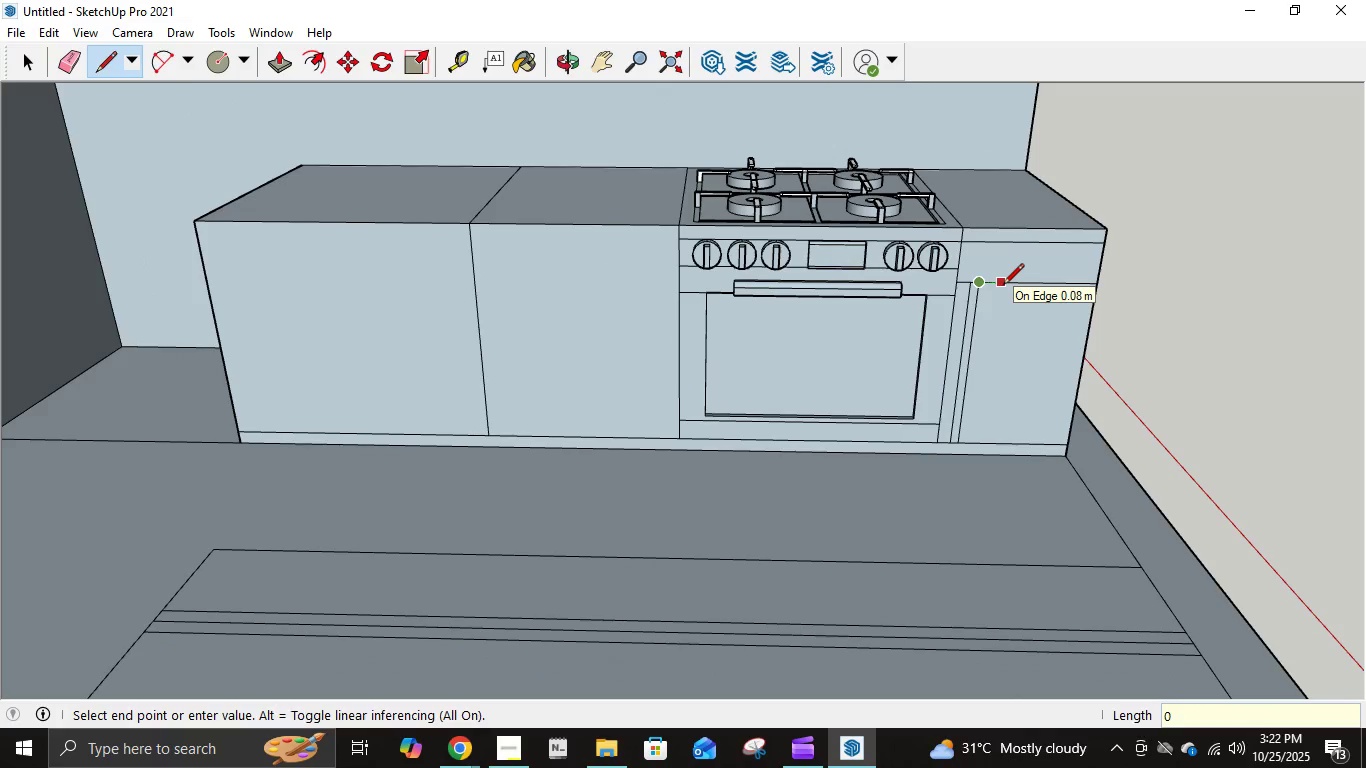 
key(Backspace)
 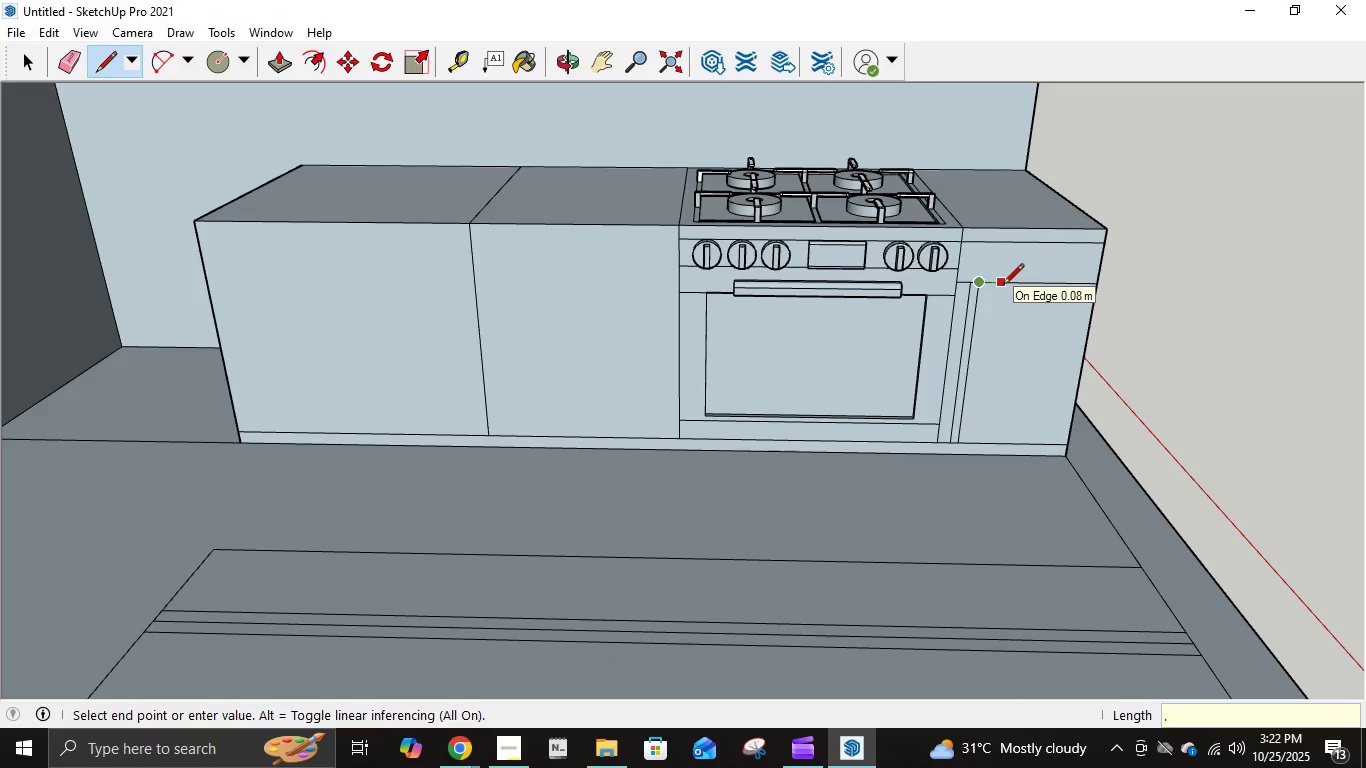 
key(NumpadDecimal)
 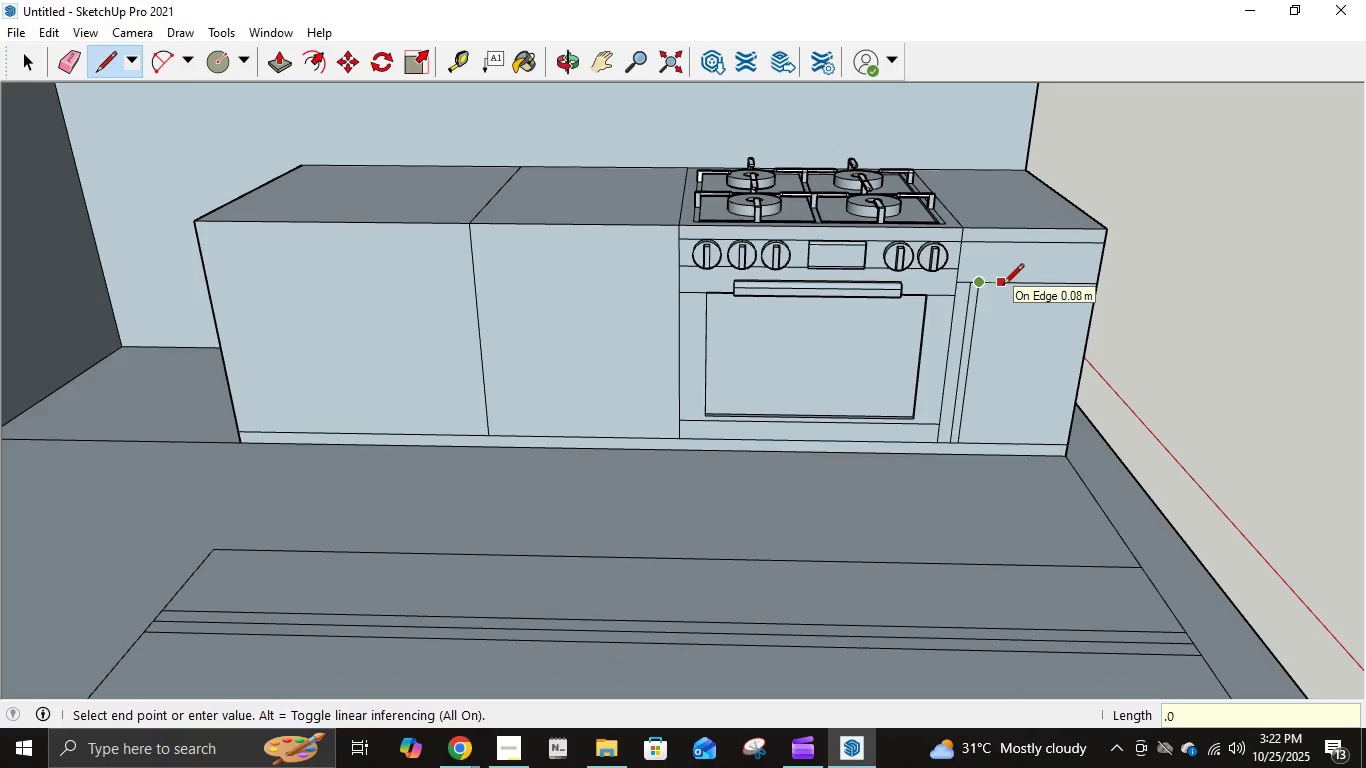 
key(Numpad0)
 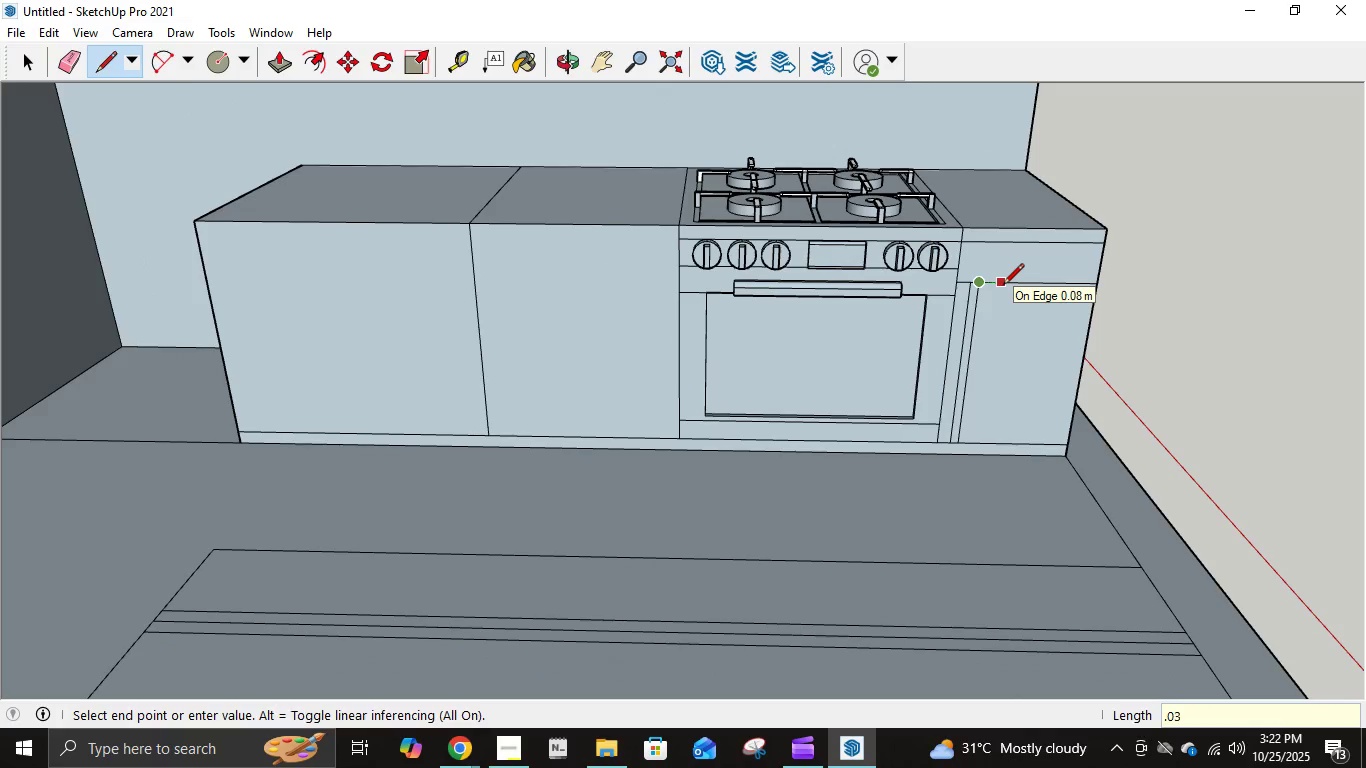 
key(Numpad3)
 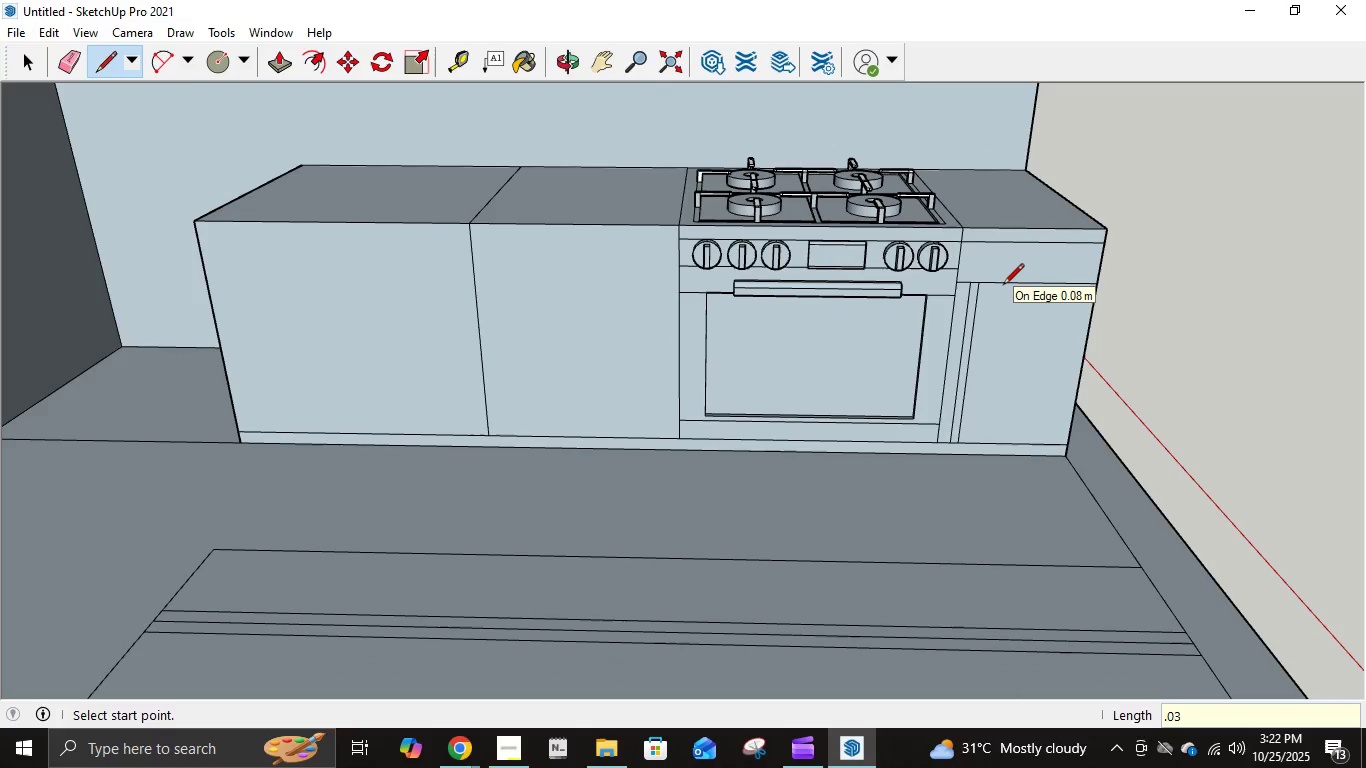 
key(NumpadEnter)
 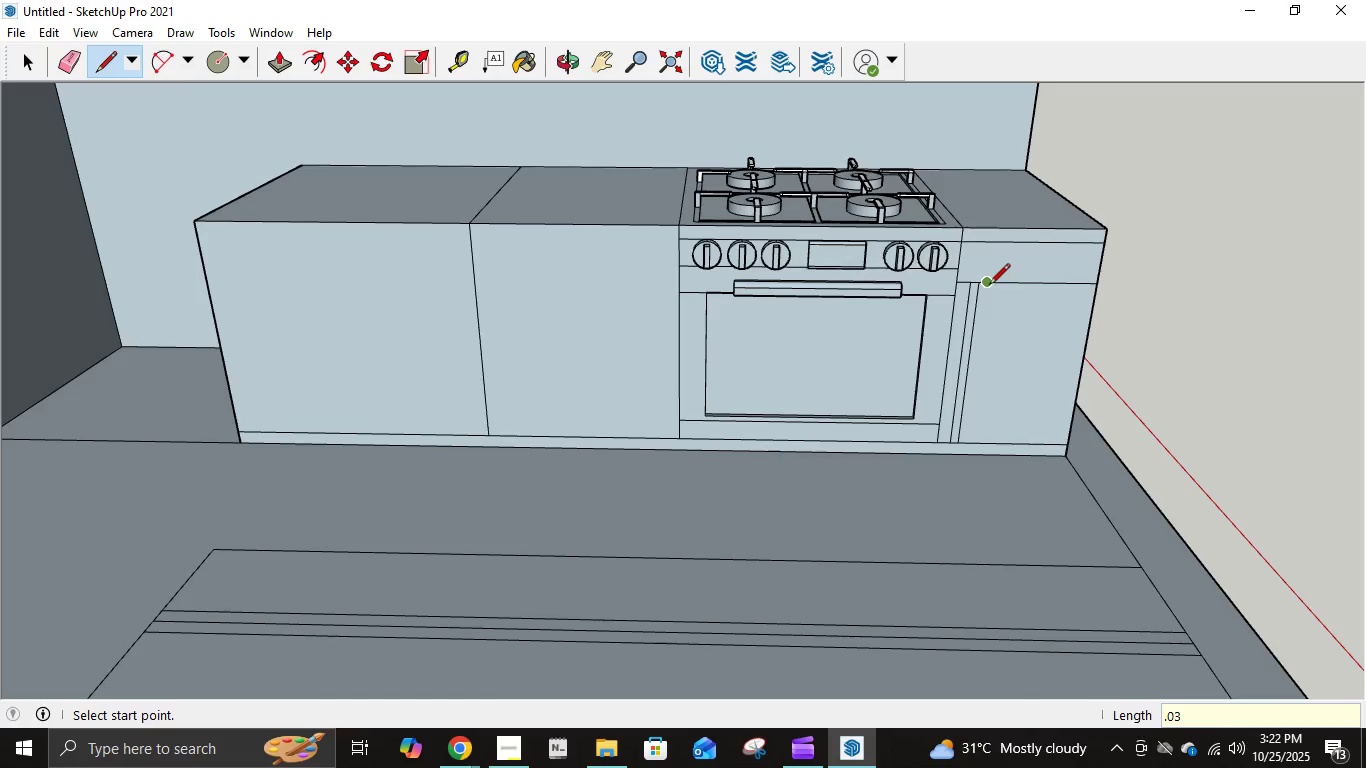 
left_click([989, 286])
 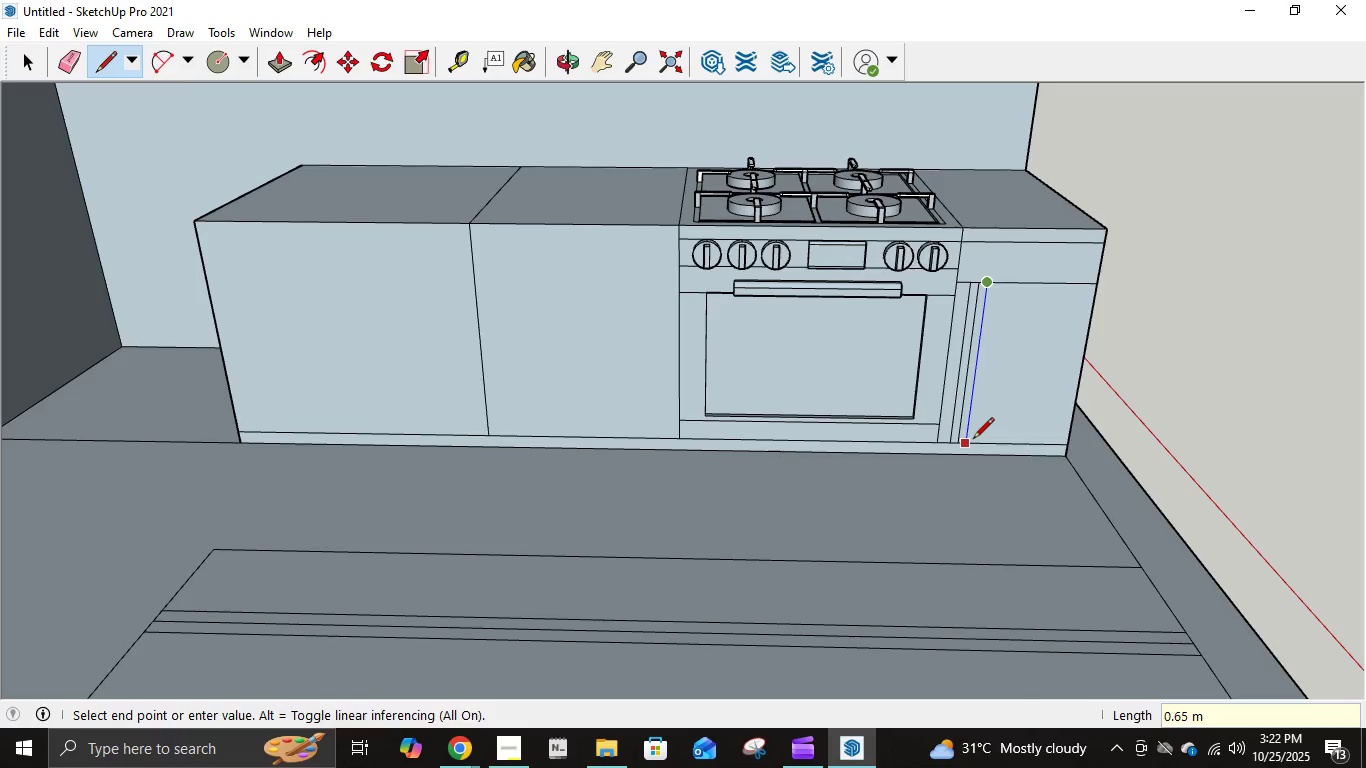 
left_click([973, 440])
 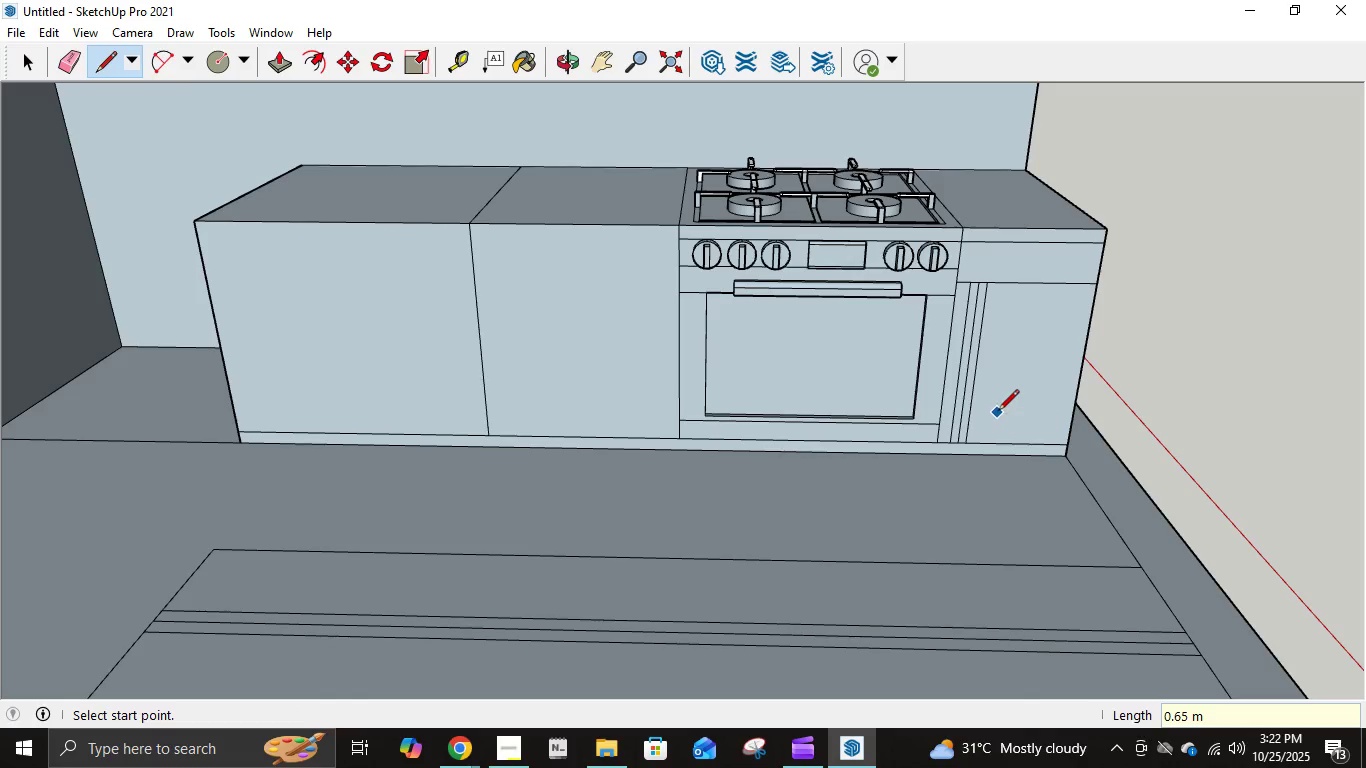 
scroll: coordinate [996, 327], scroll_direction: up, amount: 6.0
 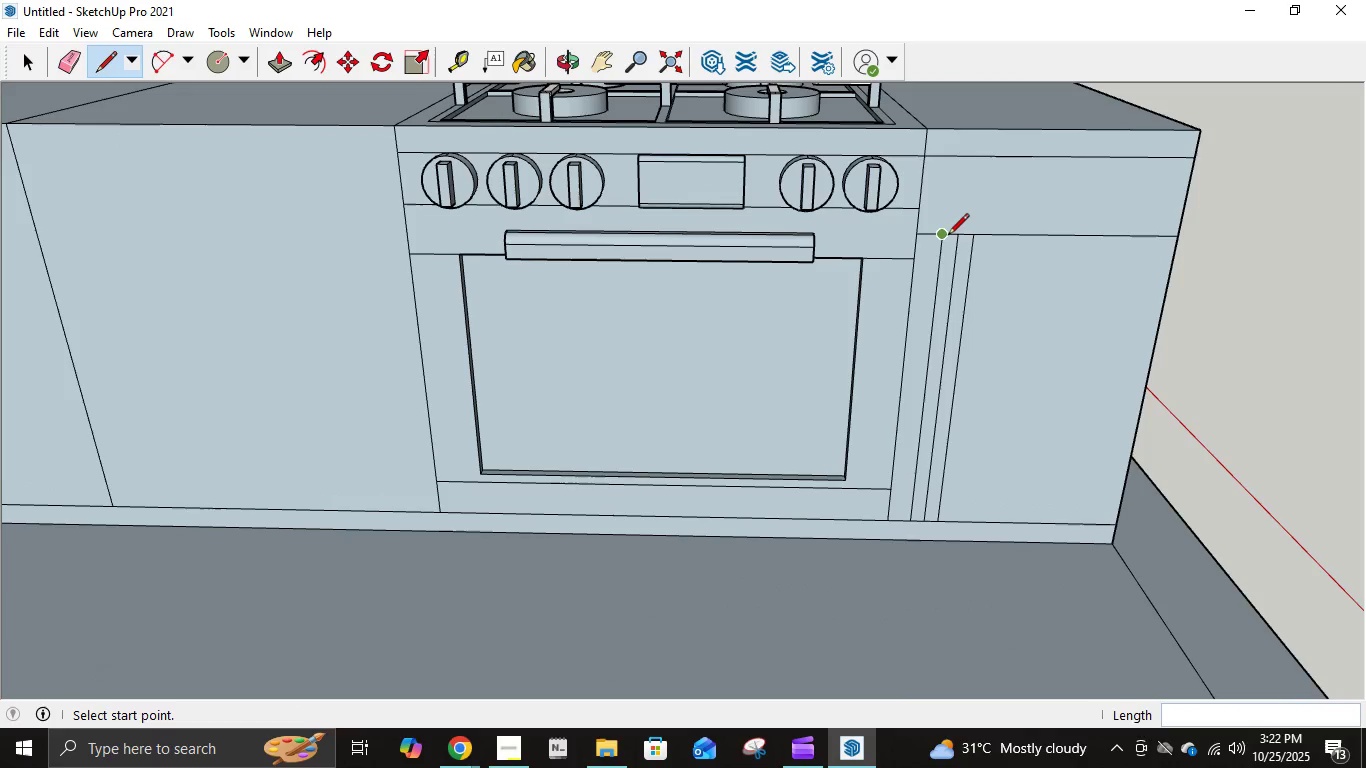 
left_click([943, 236])
 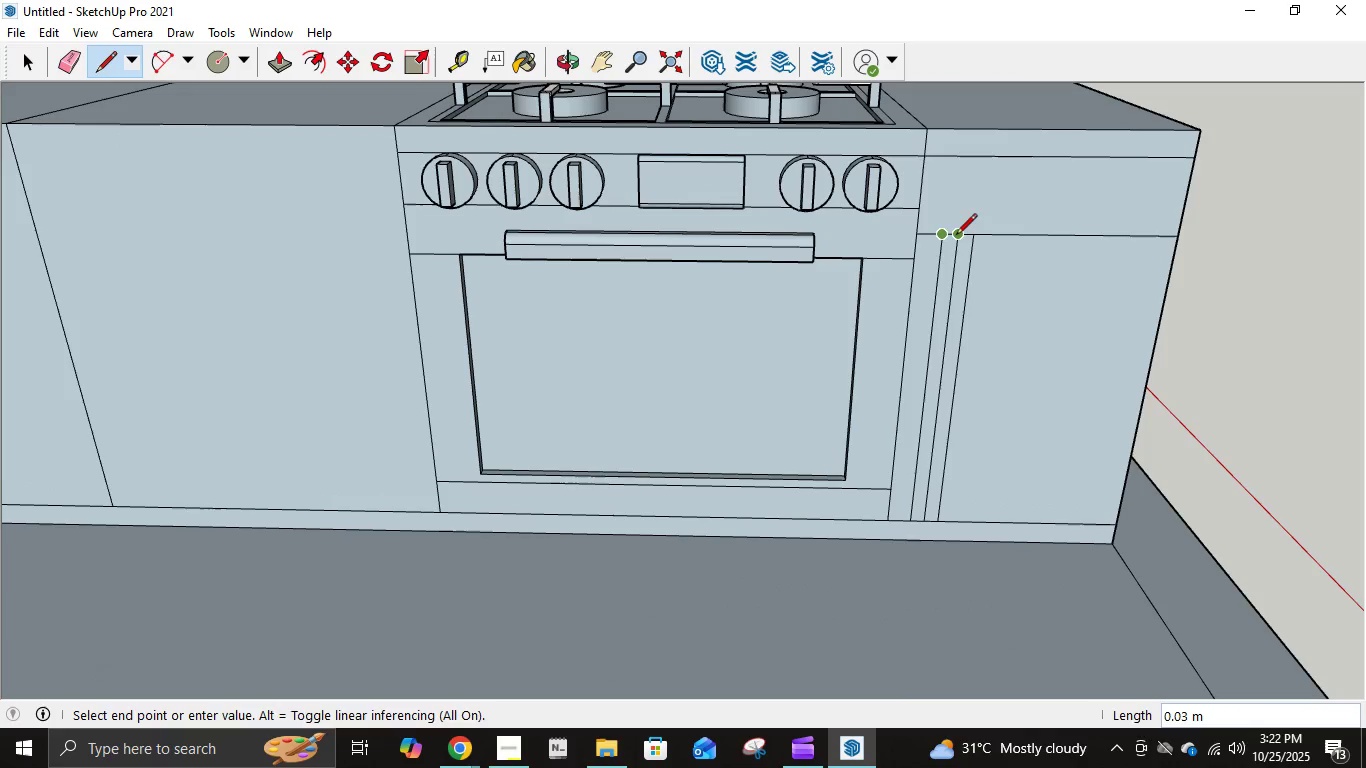 
scroll: coordinate [953, 250], scroll_direction: up, amount: 7.0
 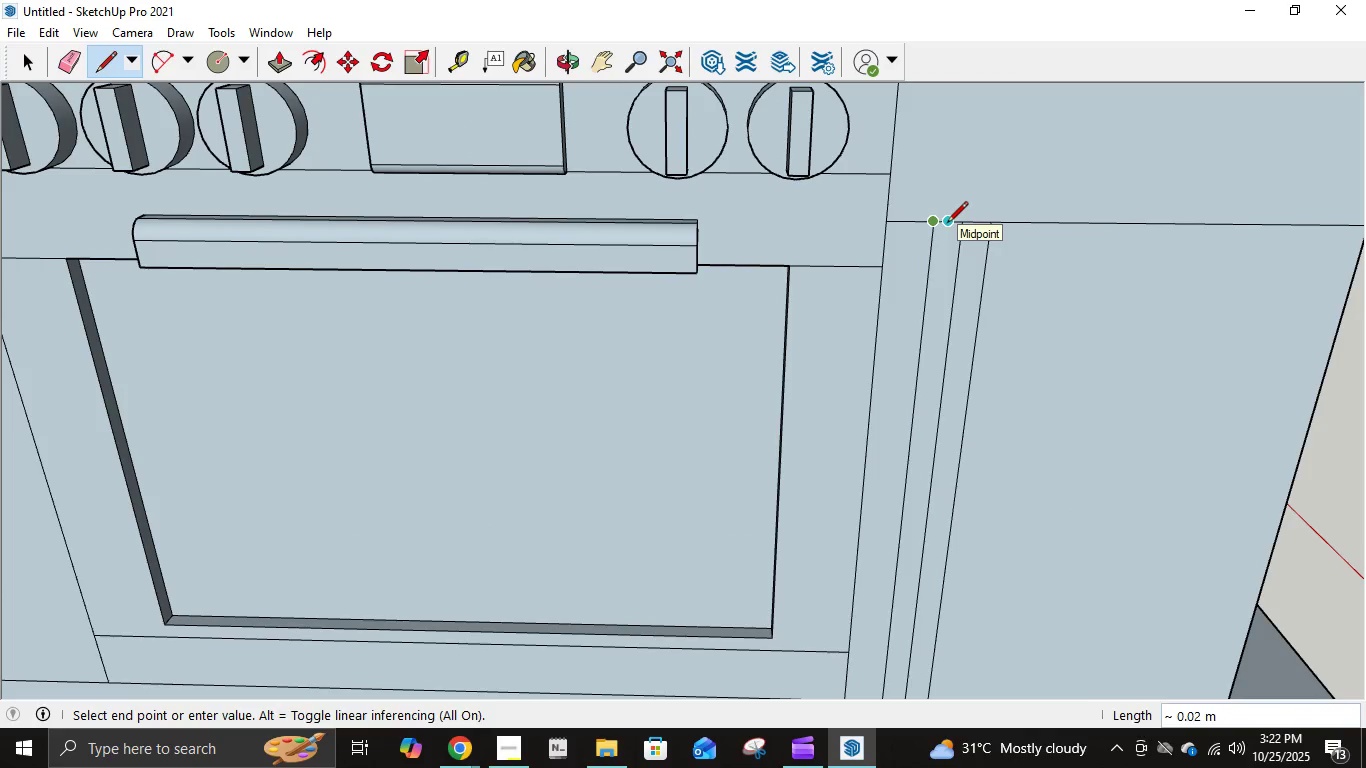 
left_click([947, 224])
 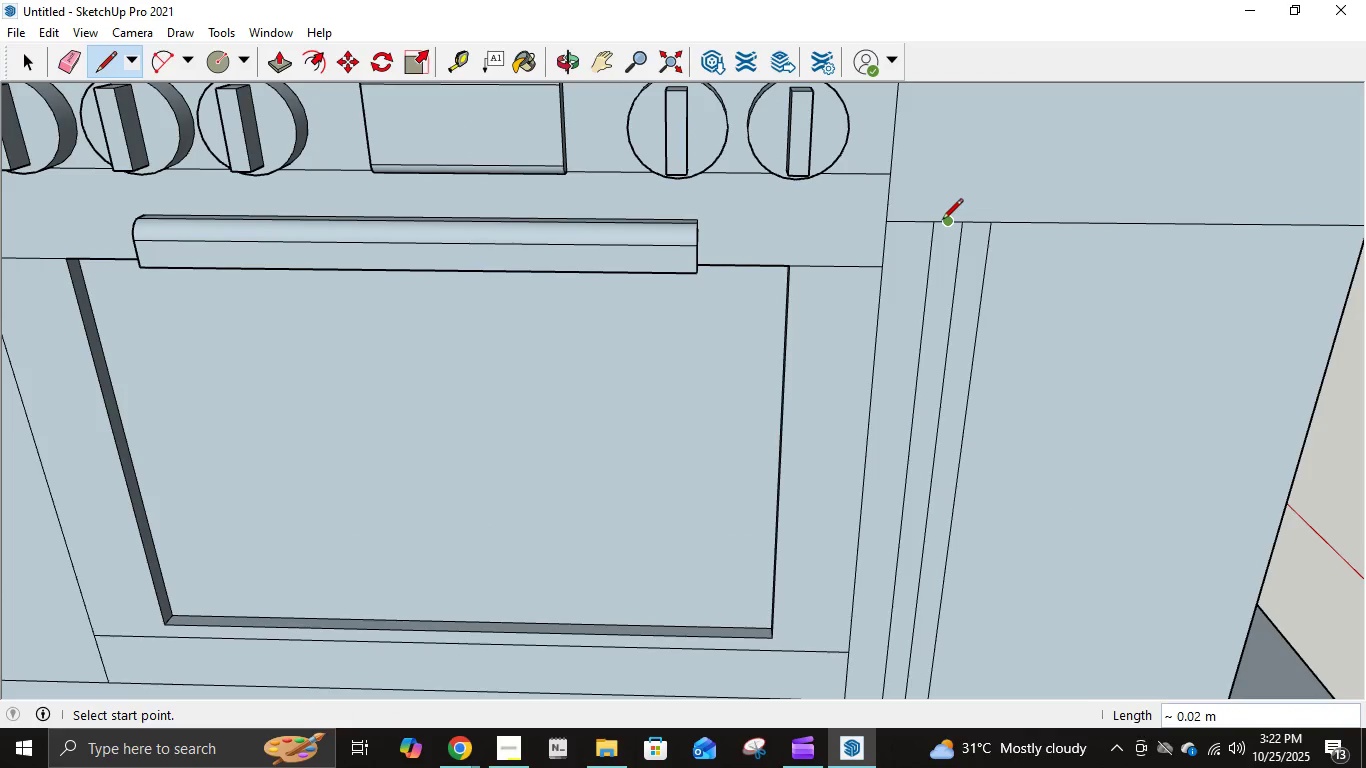 
left_click([942, 221])
 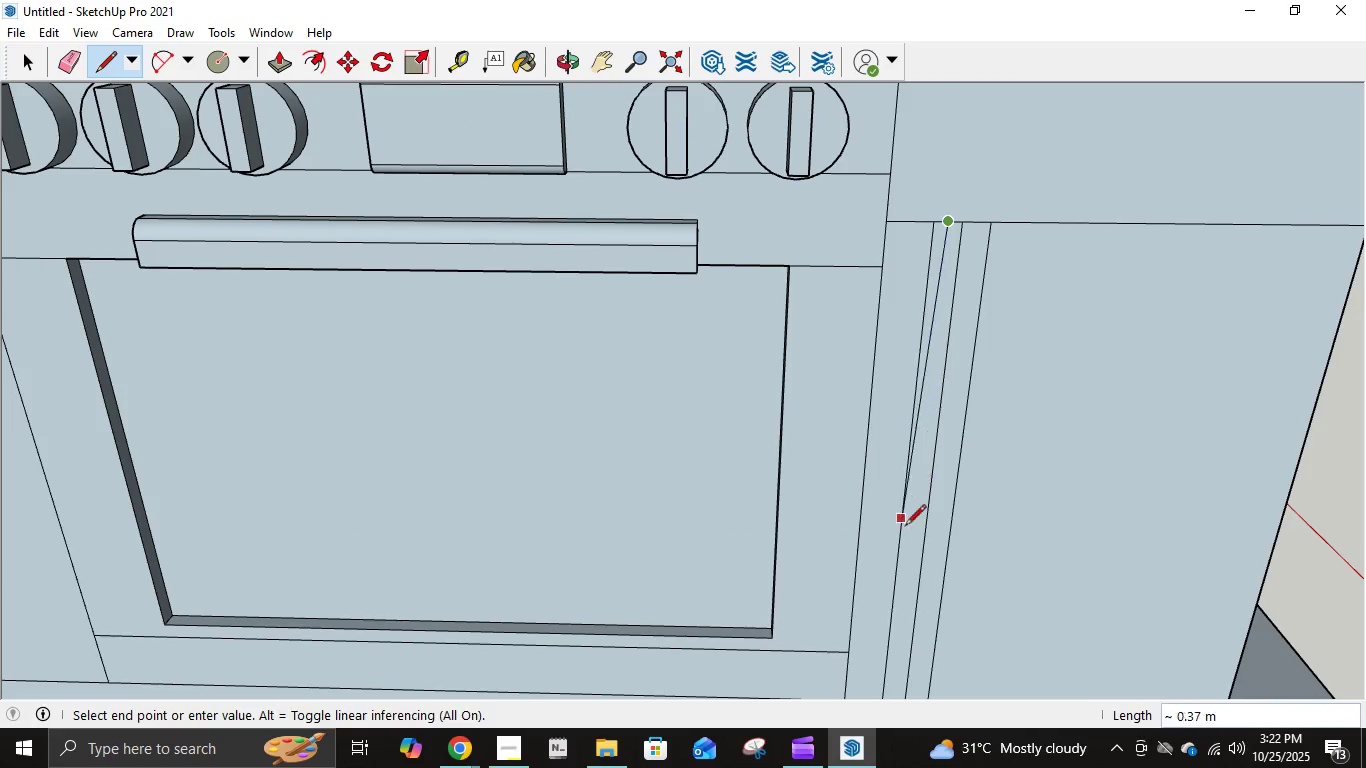 
scroll: coordinate [900, 541], scroll_direction: down, amount: 6.0
 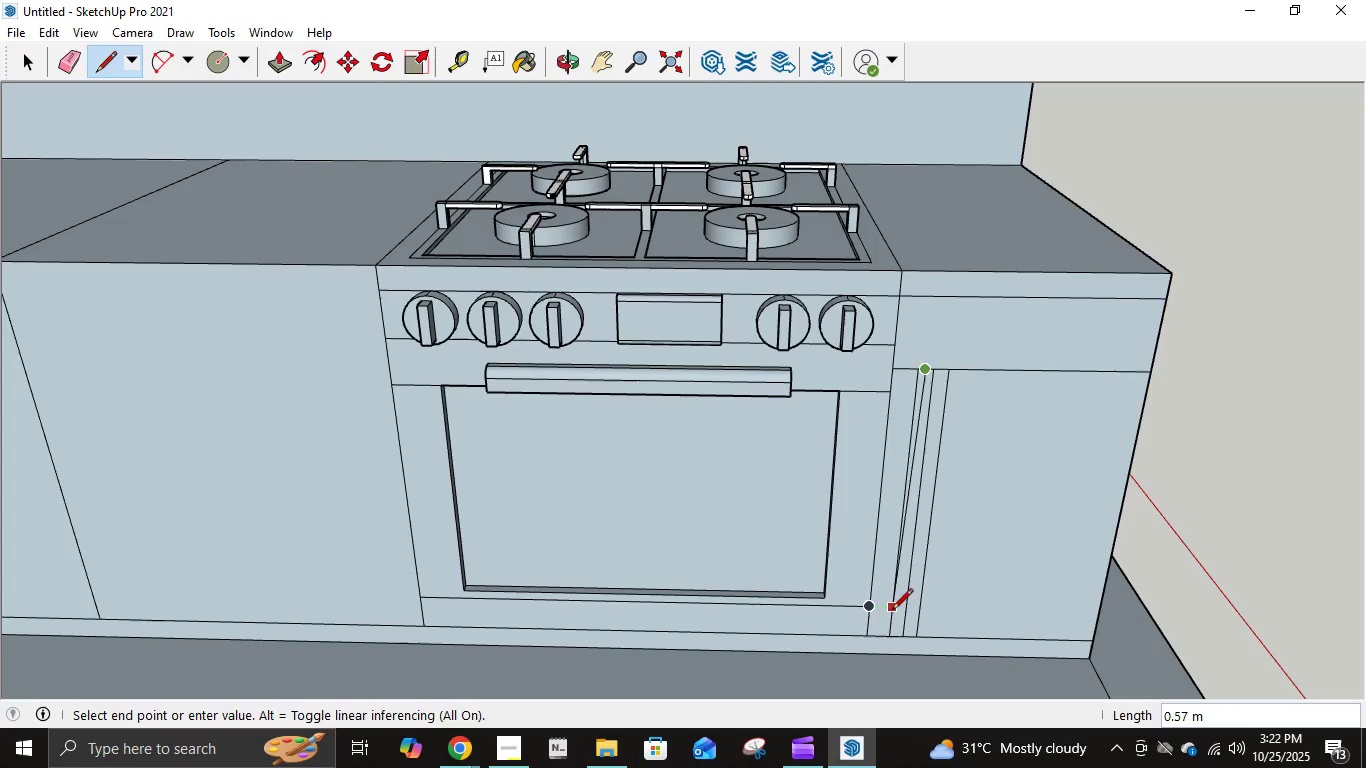 
scroll: coordinate [897, 634], scroll_direction: up, amount: 13.0
 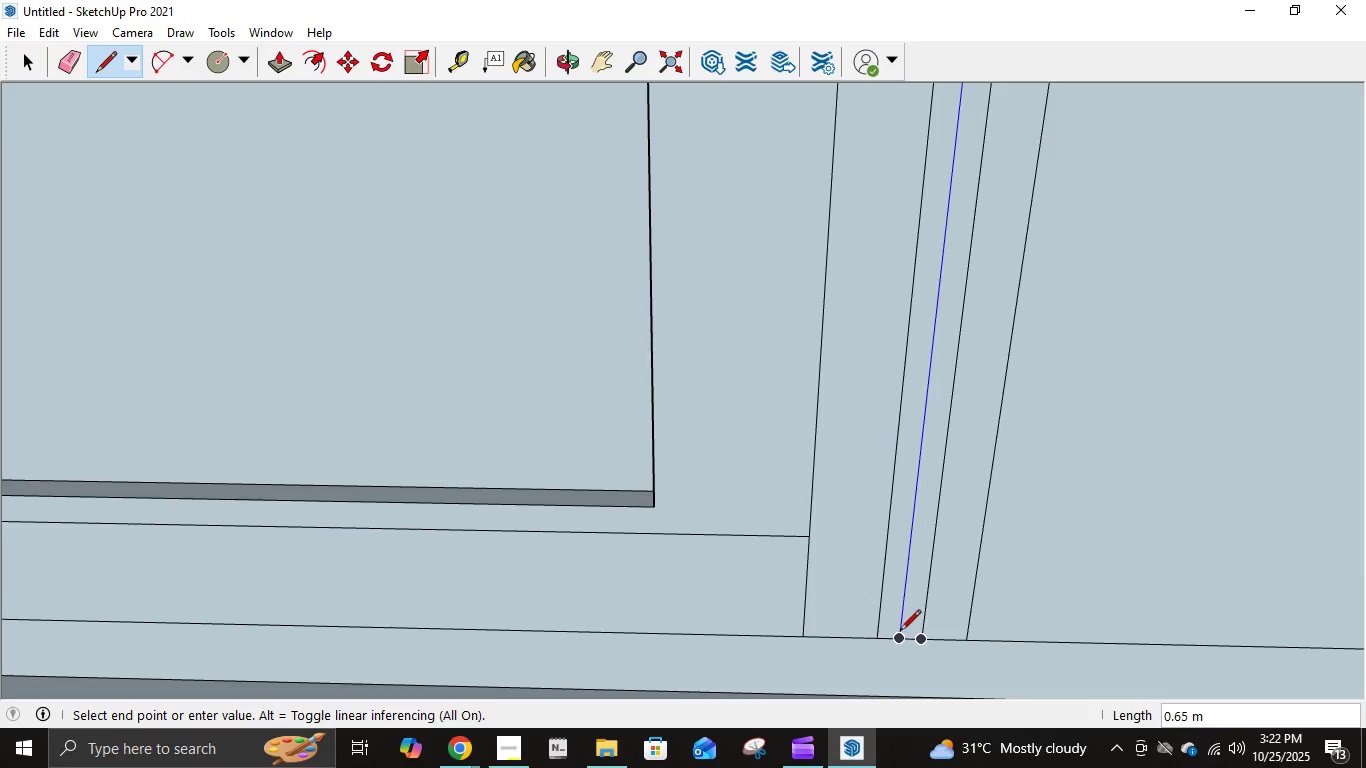 
left_click([900, 632])
 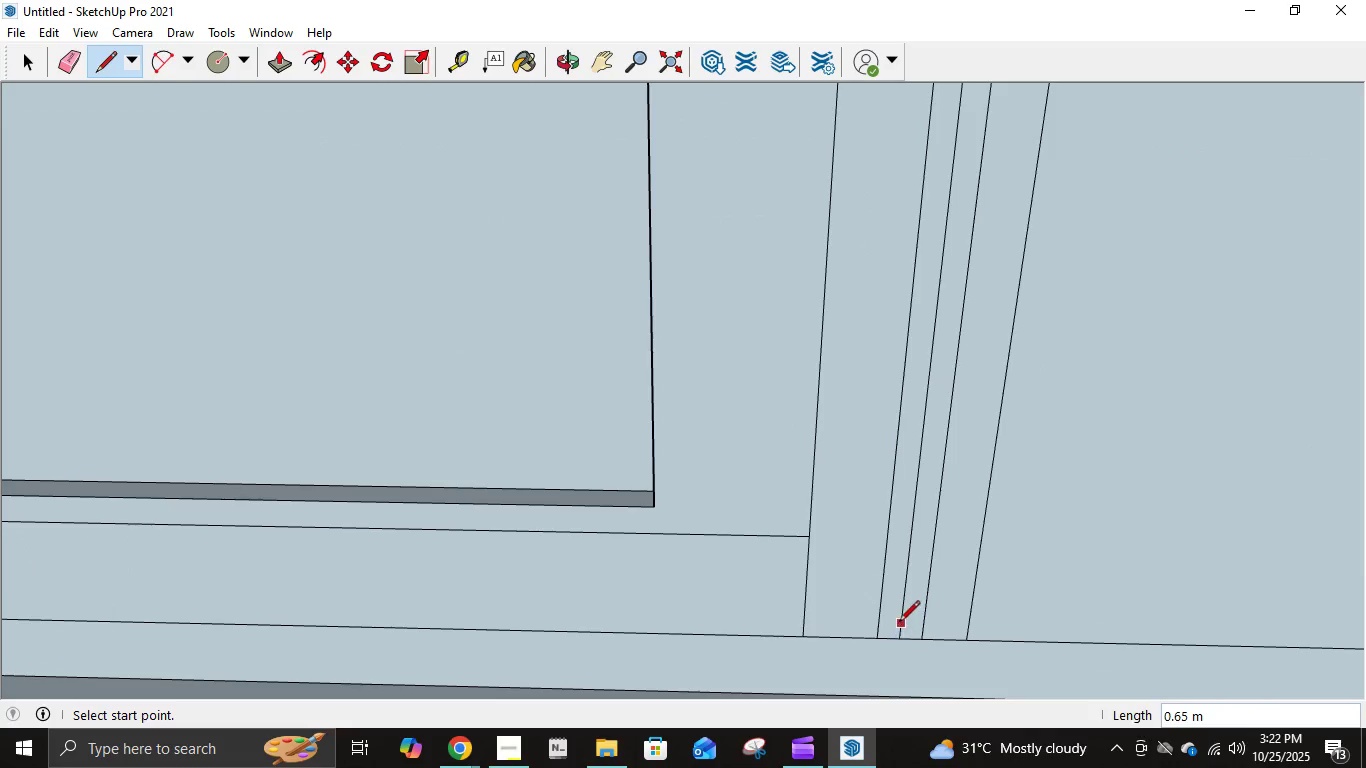 
scroll: coordinate [907, 595], scroll_direction: down, amount: 15.0
 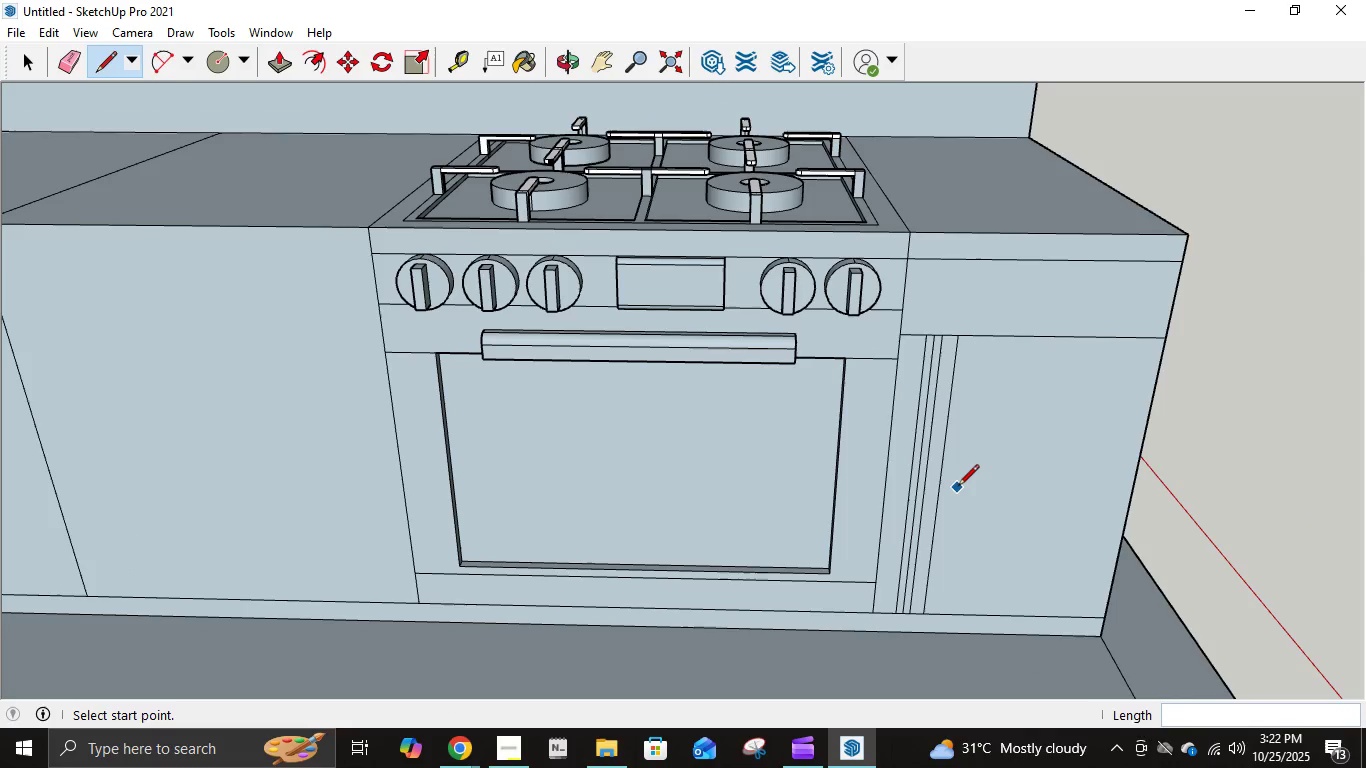 
key(P)
 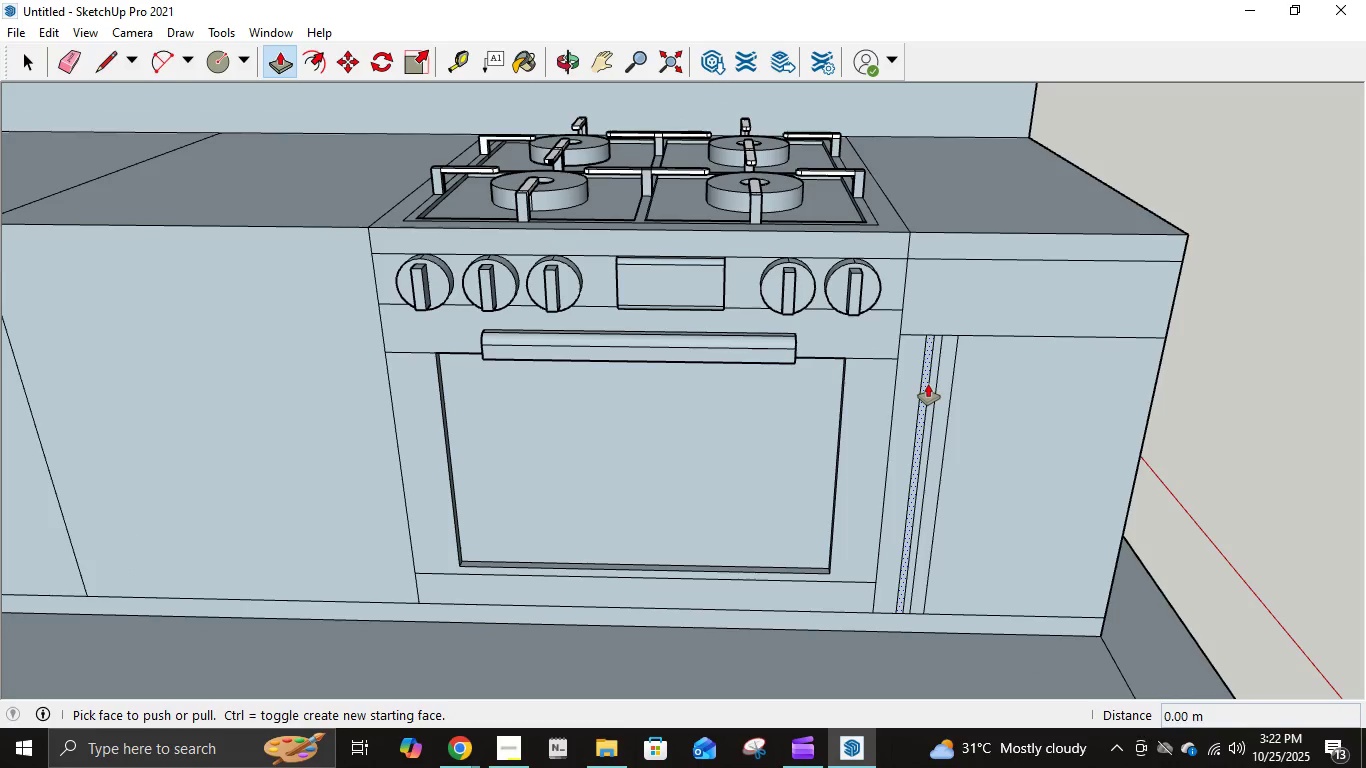 
left_click([926, 384])
 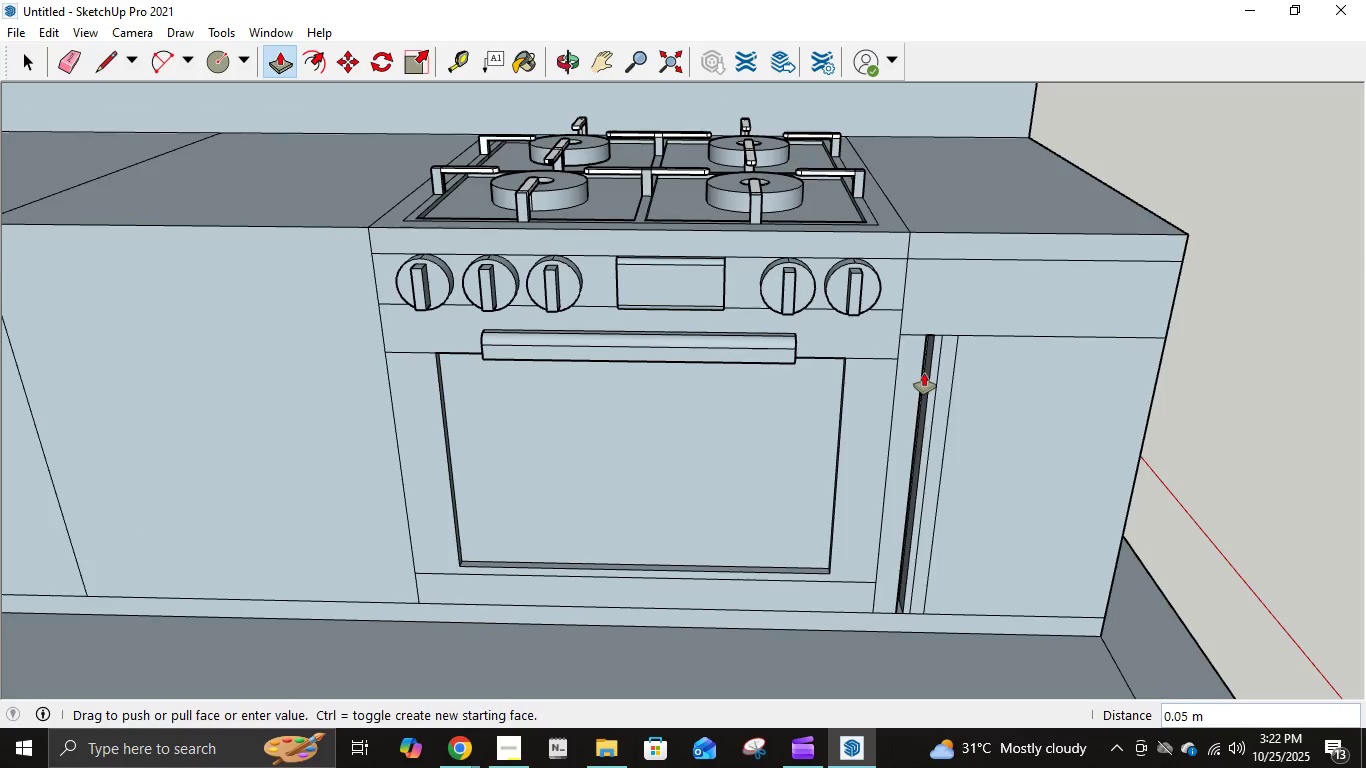 
key(NumpadDecimal)
 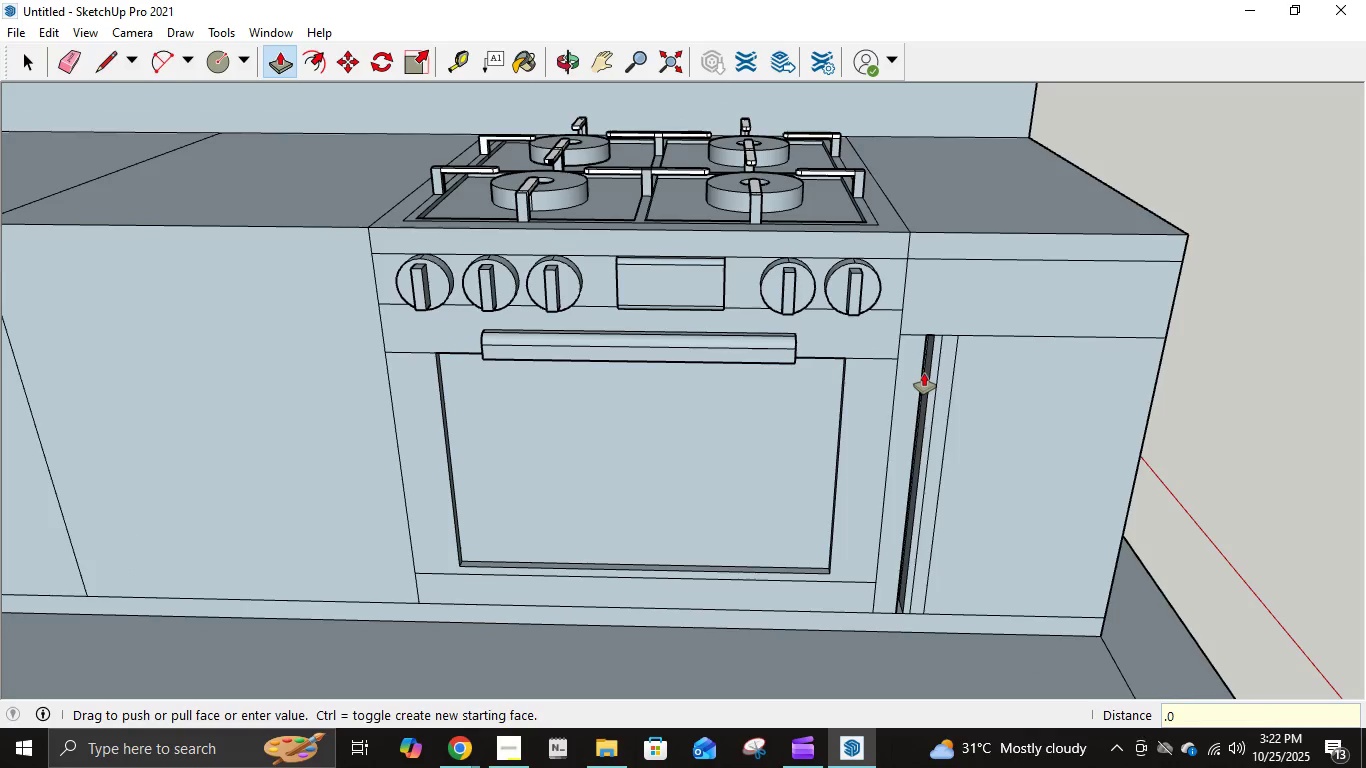 
key(Numpad0)
 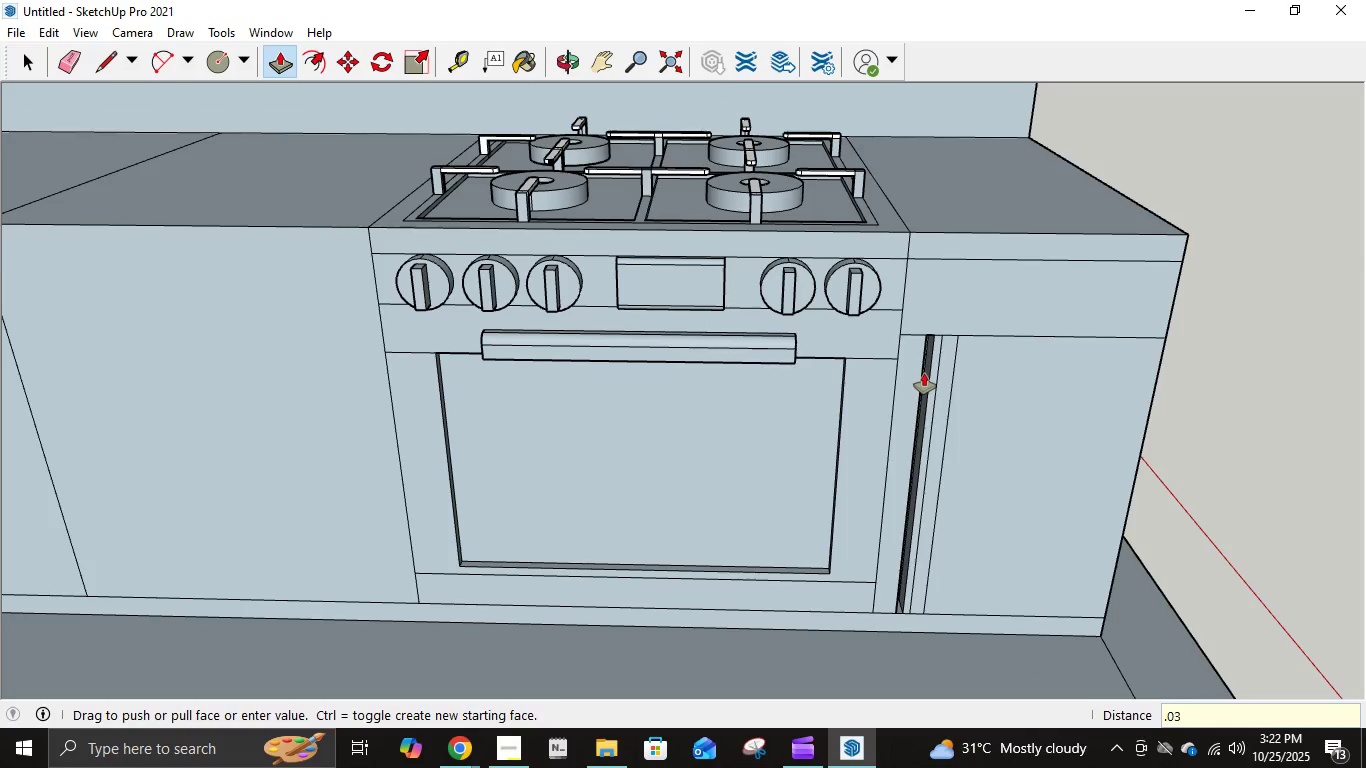 
key(Numpad3)
 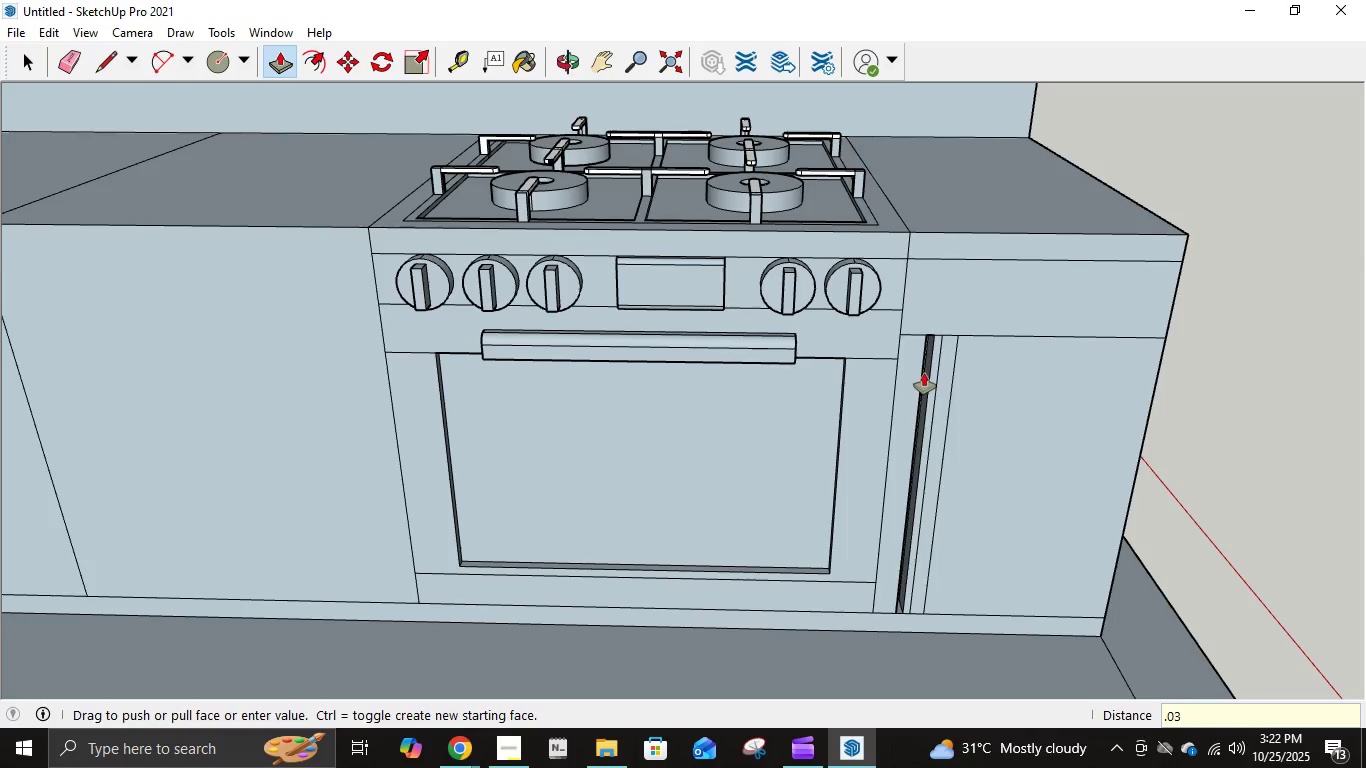 
key(NumpadEnter)
 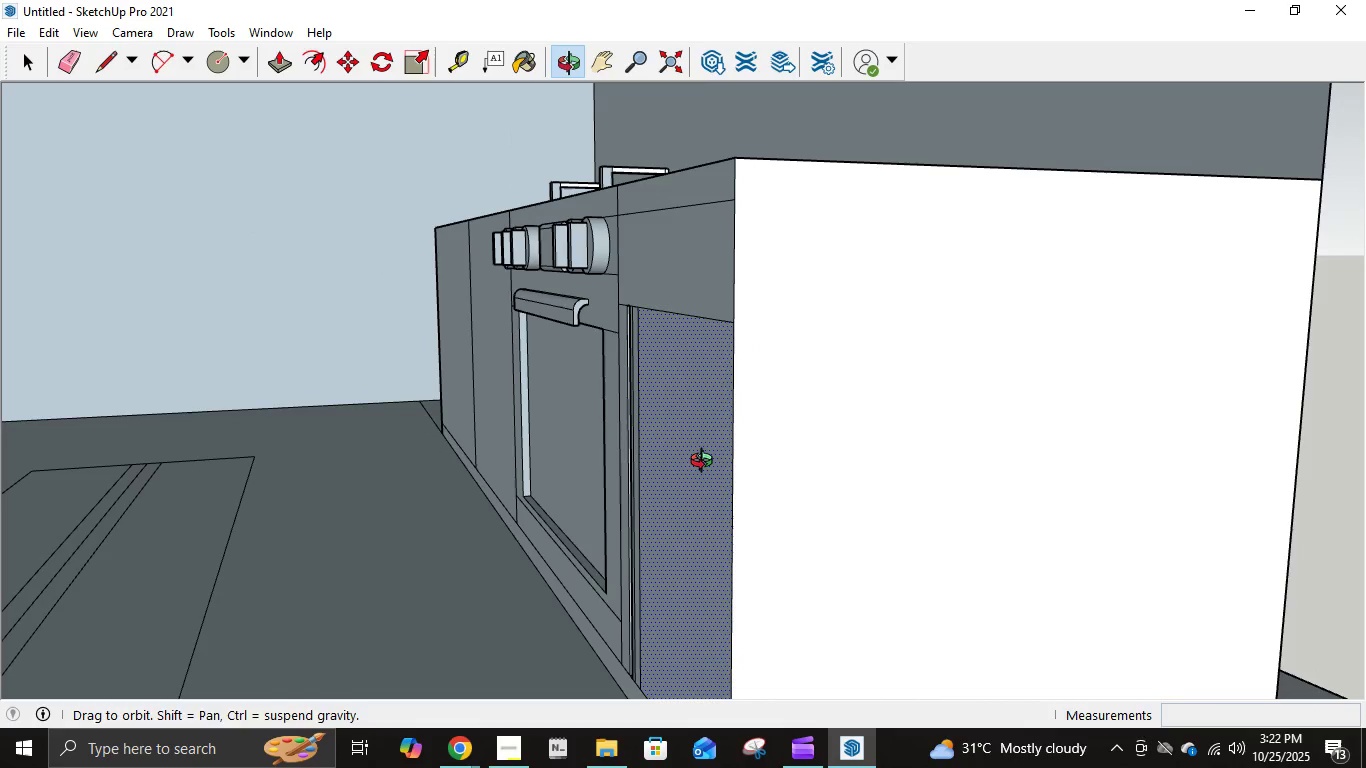 
wait(6.52)
 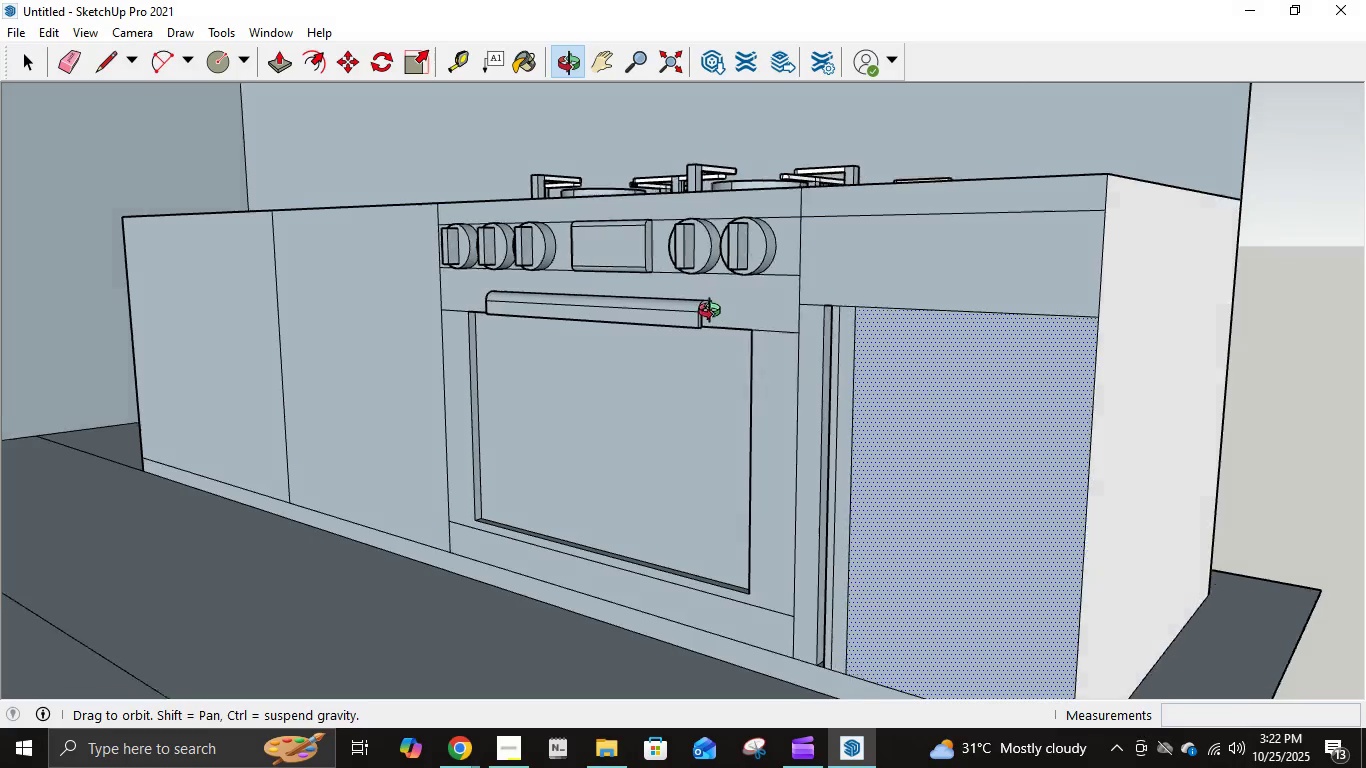 
key(Escape)
 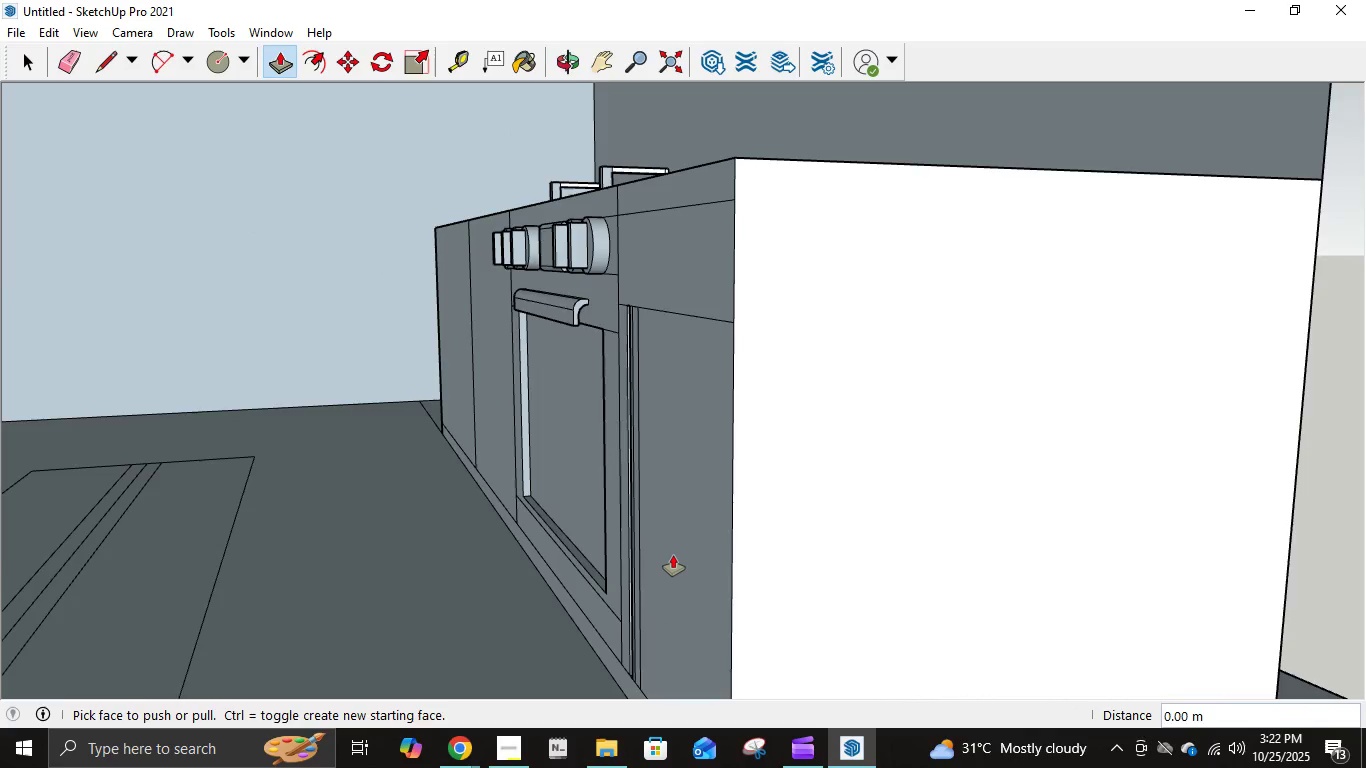 
scroll: coordinate [673, 555], scroll_direction: up, amount: 7.0
 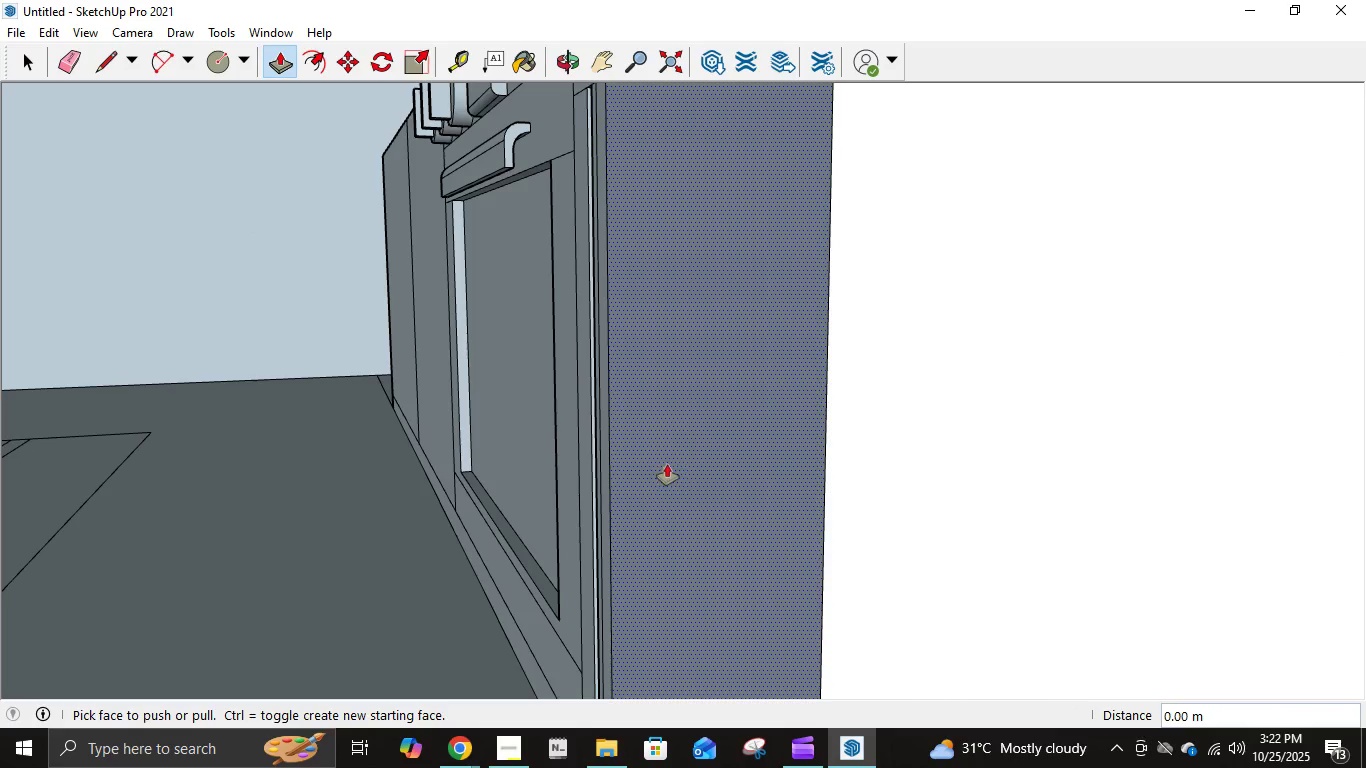 
scroll: coordinate [670, 480], scroll_direction: down, amount: 3.0
 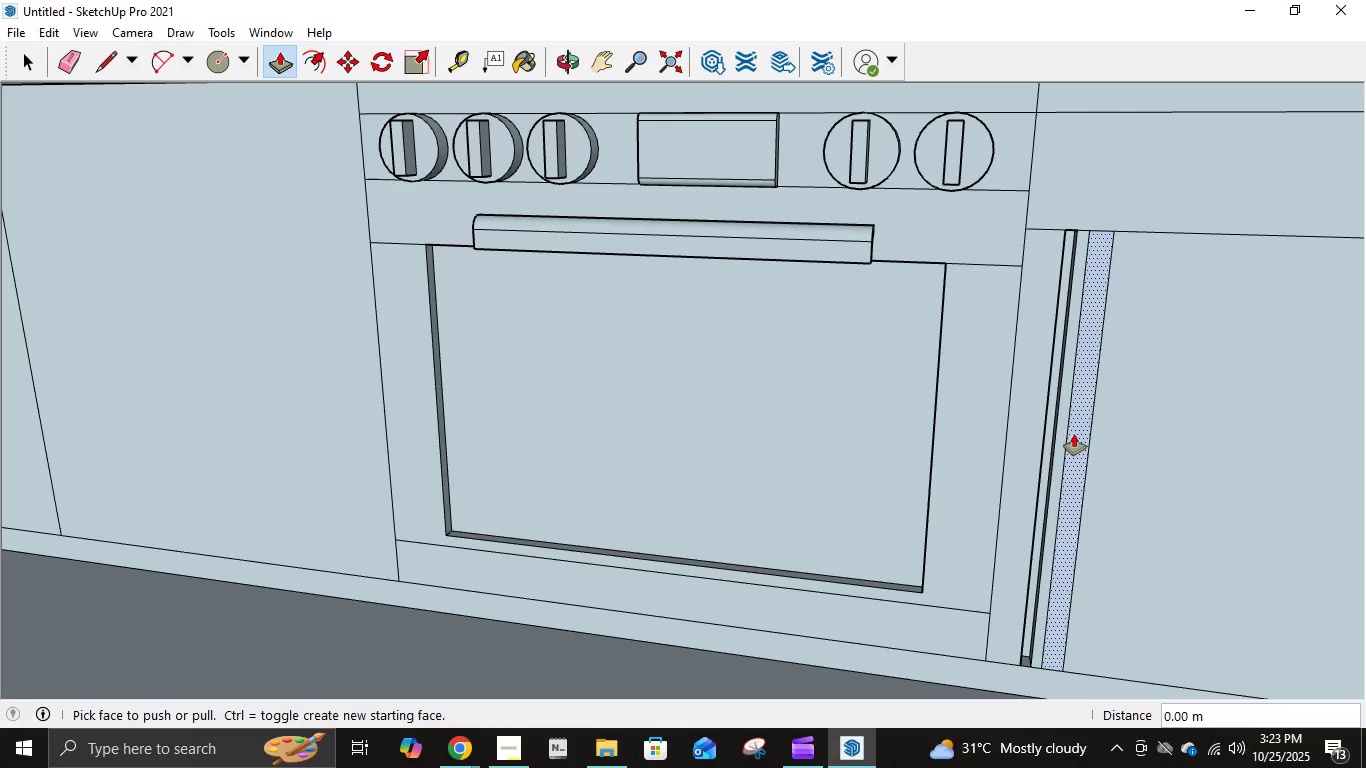 
wait(6.92)
 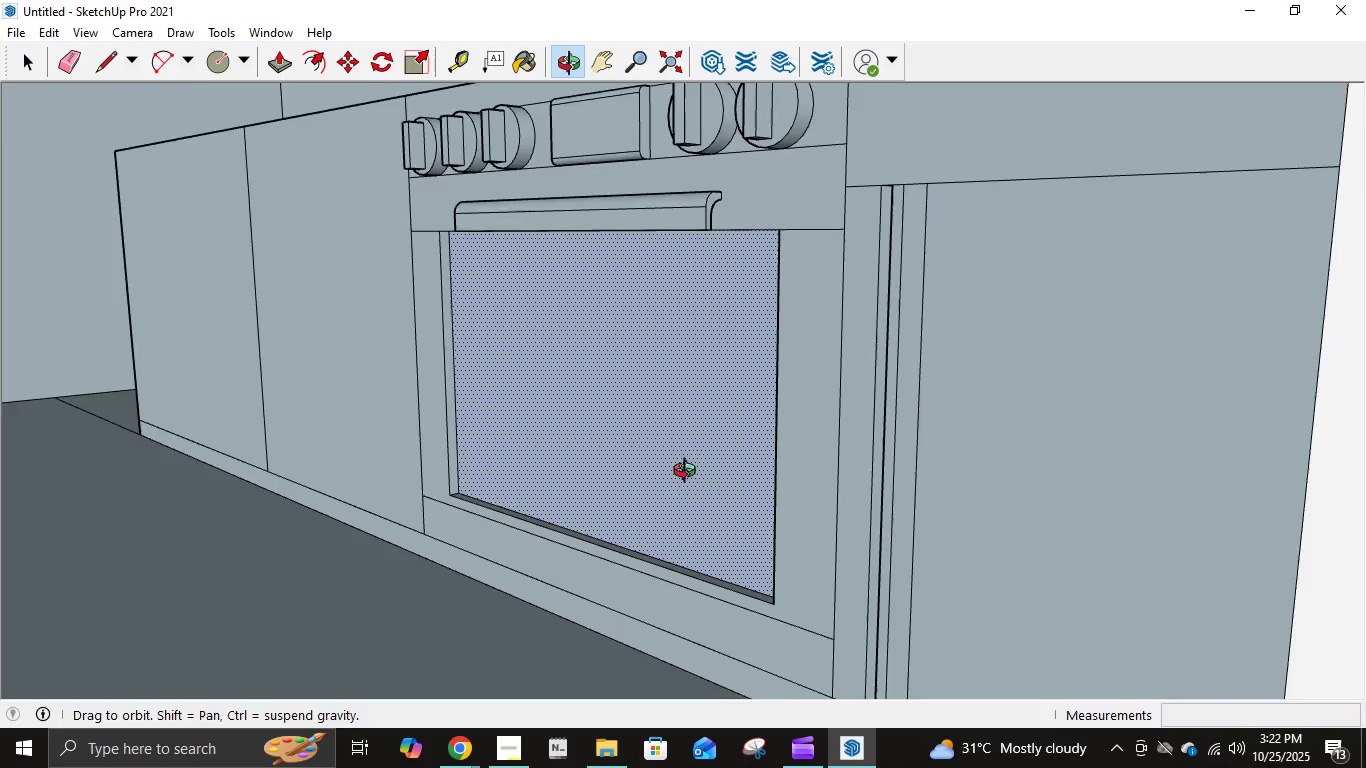 
scroll: coordinate [1072, 439], scroll_direction: down, amount: 2.0
 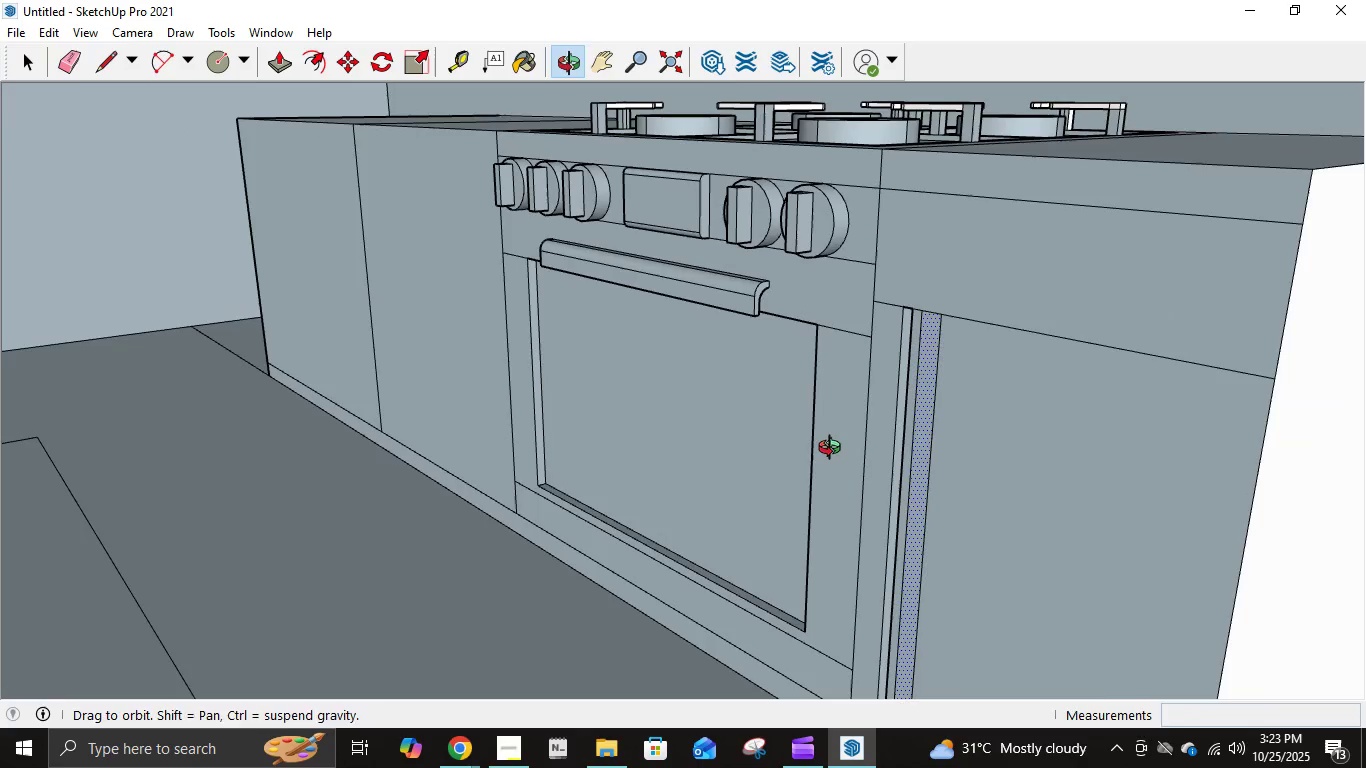 
scroll: coordinate [886, 402], scroll_direction: up, amount: 8.0
 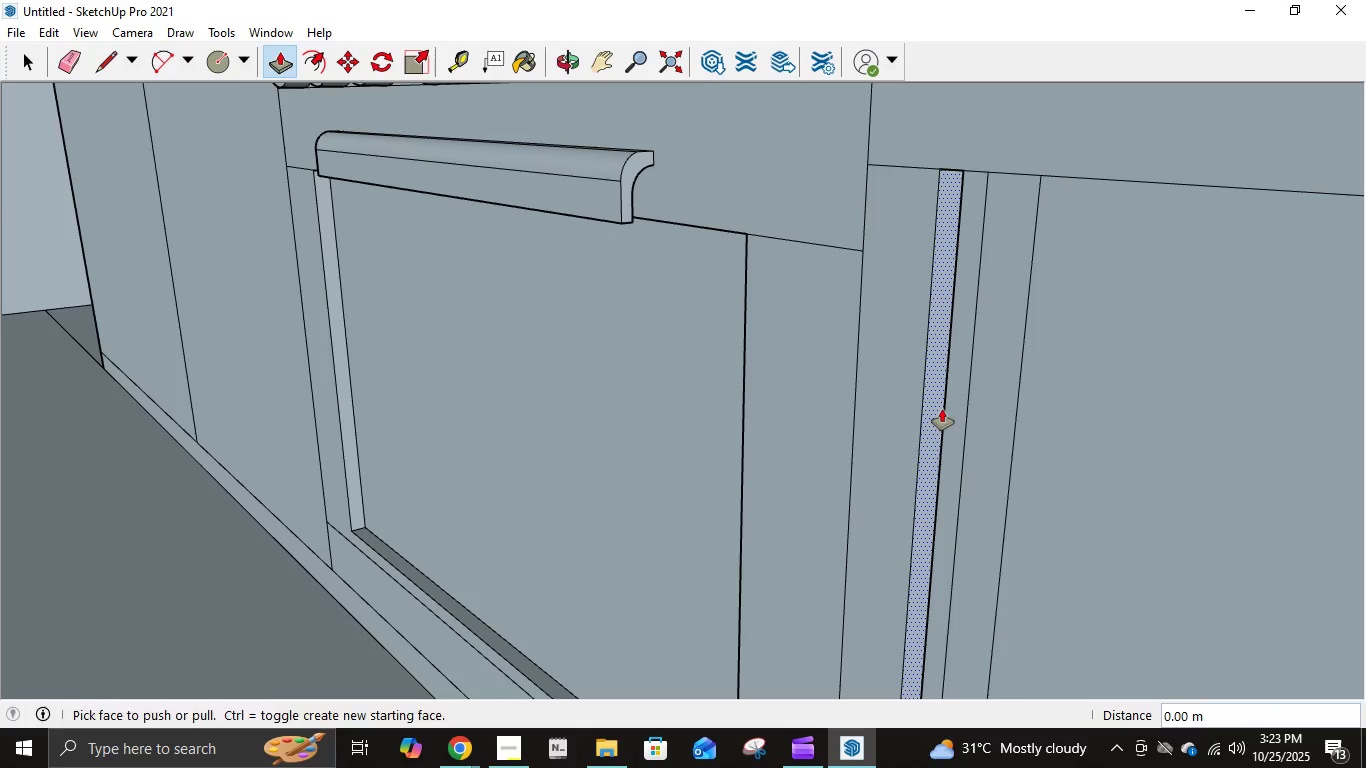 
left_click([942, 409])
 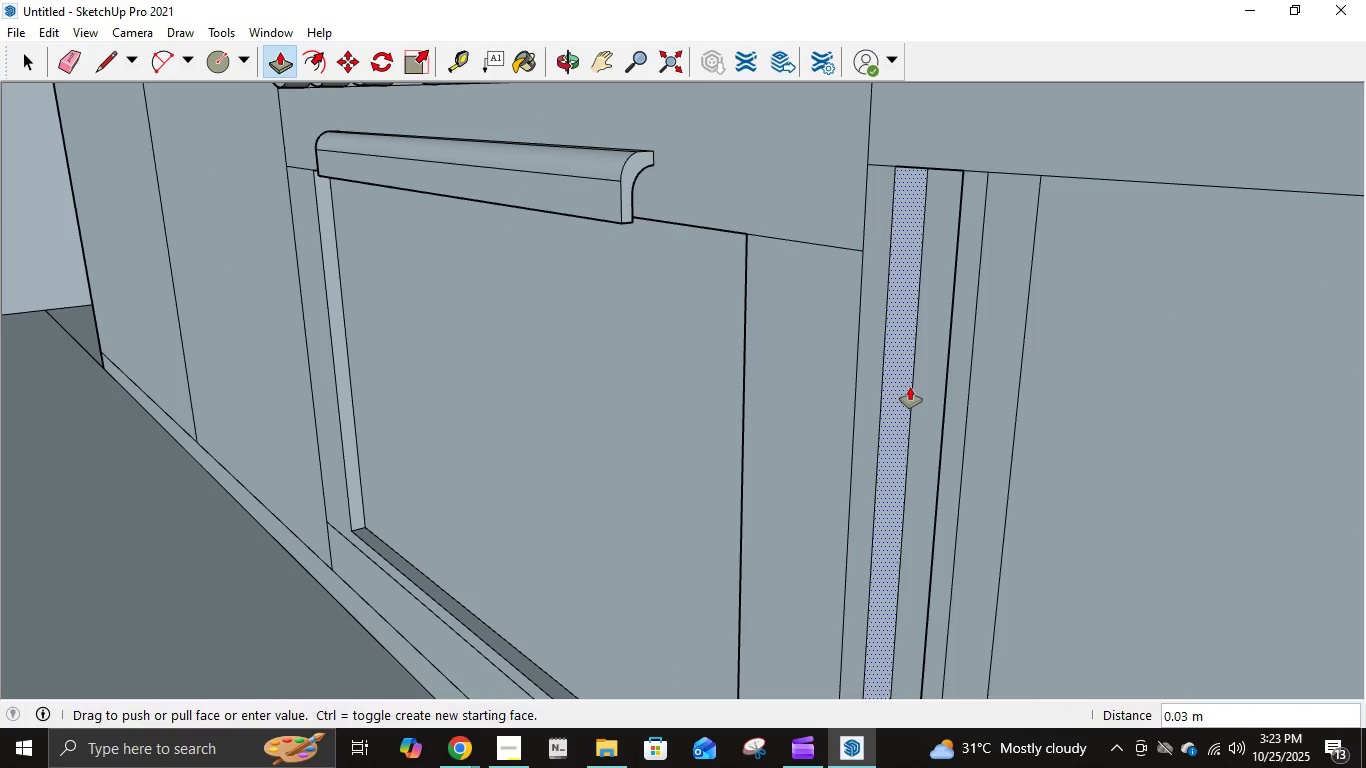 
key(Escape)
 